 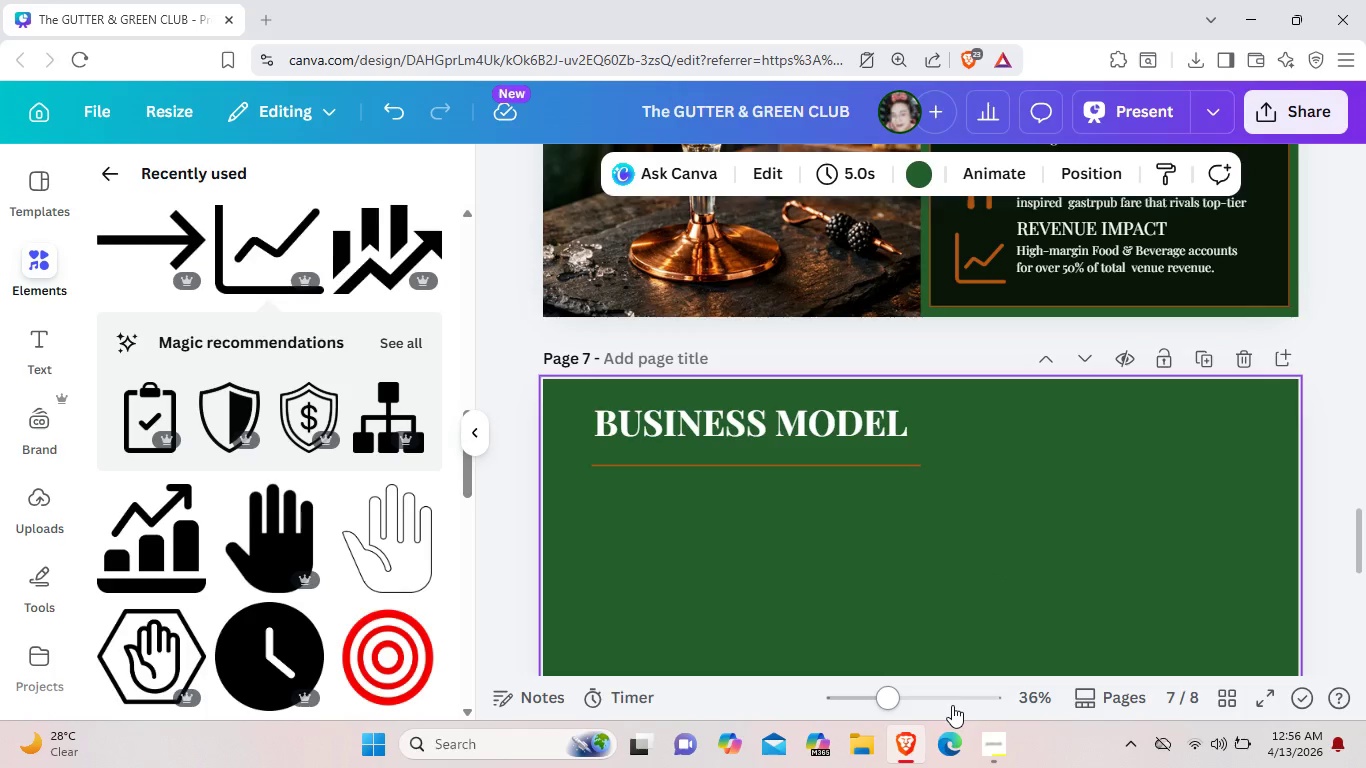 
left_click([106, 170])
 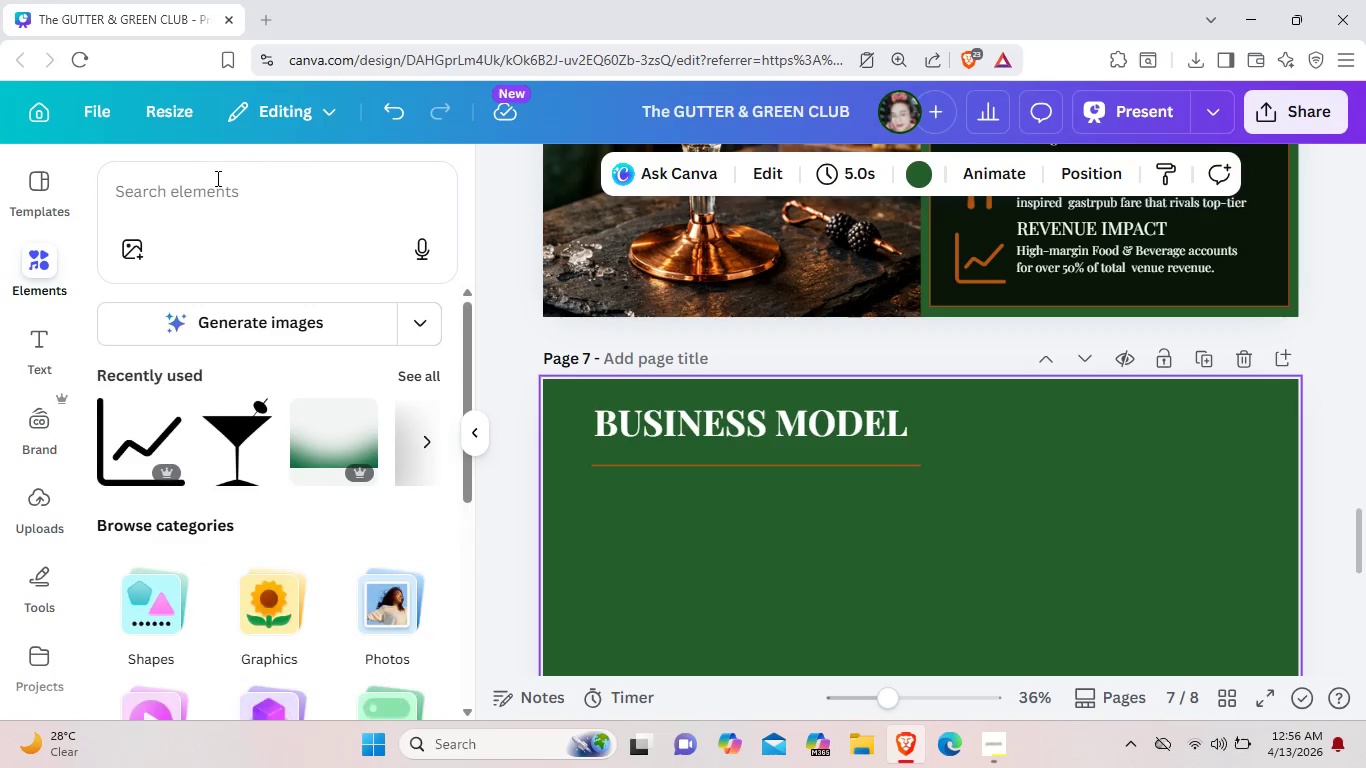 
left_click([216, 178])
 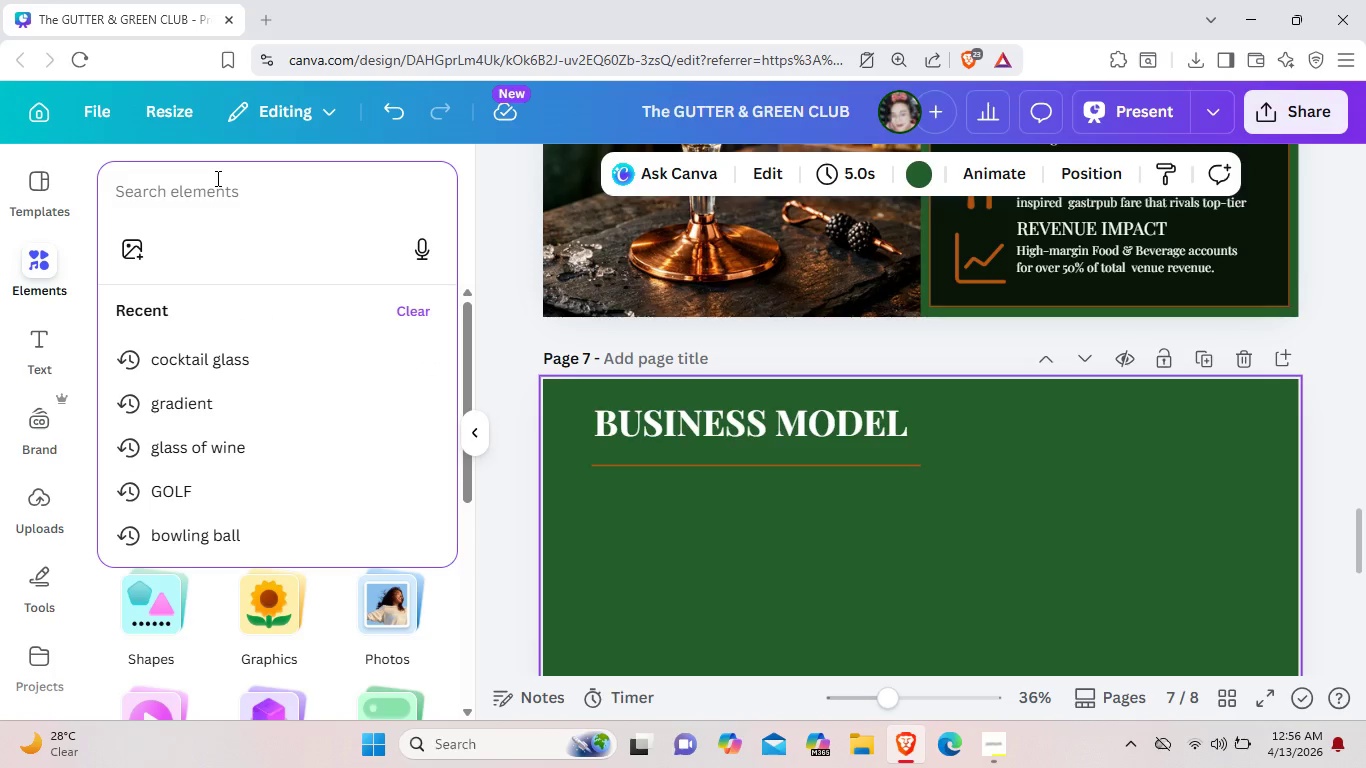 
type(Fough)
key(Backspace)
key(Backspace)
key(Backspace)
key(Backspace)
key(Backspace)
key(Backspace)
type(DOUGHNUT CHART)
 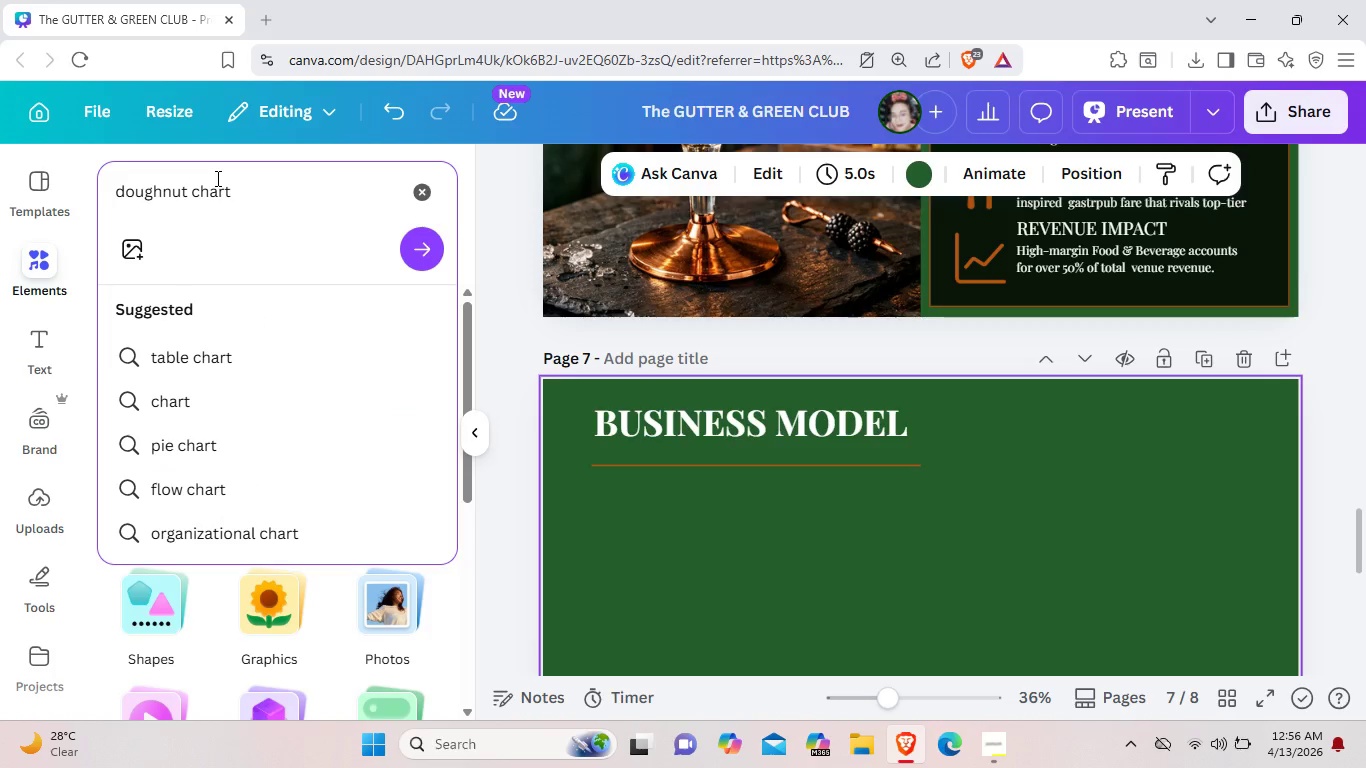 
key(Enter)
 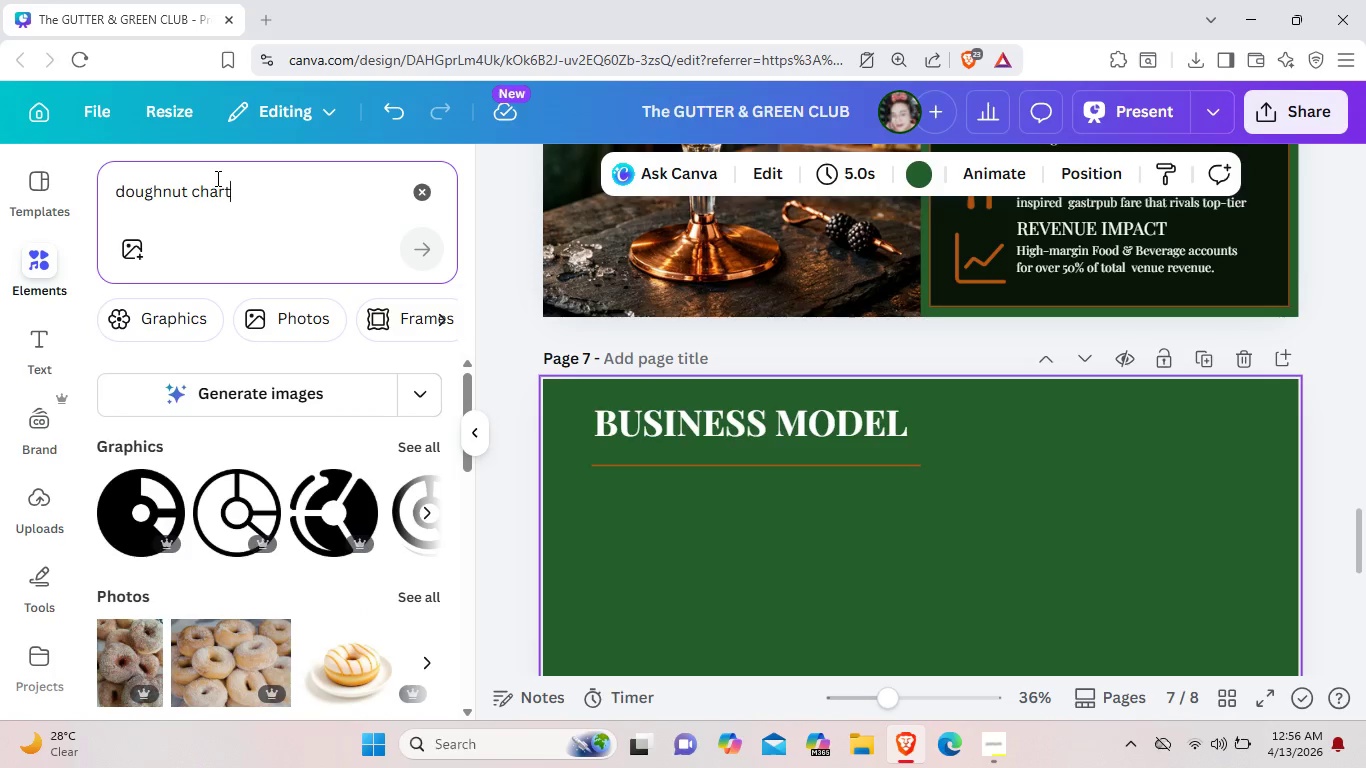 
scroll: coordinate [217, 451], scroll_direction: down, amount: 4.0
 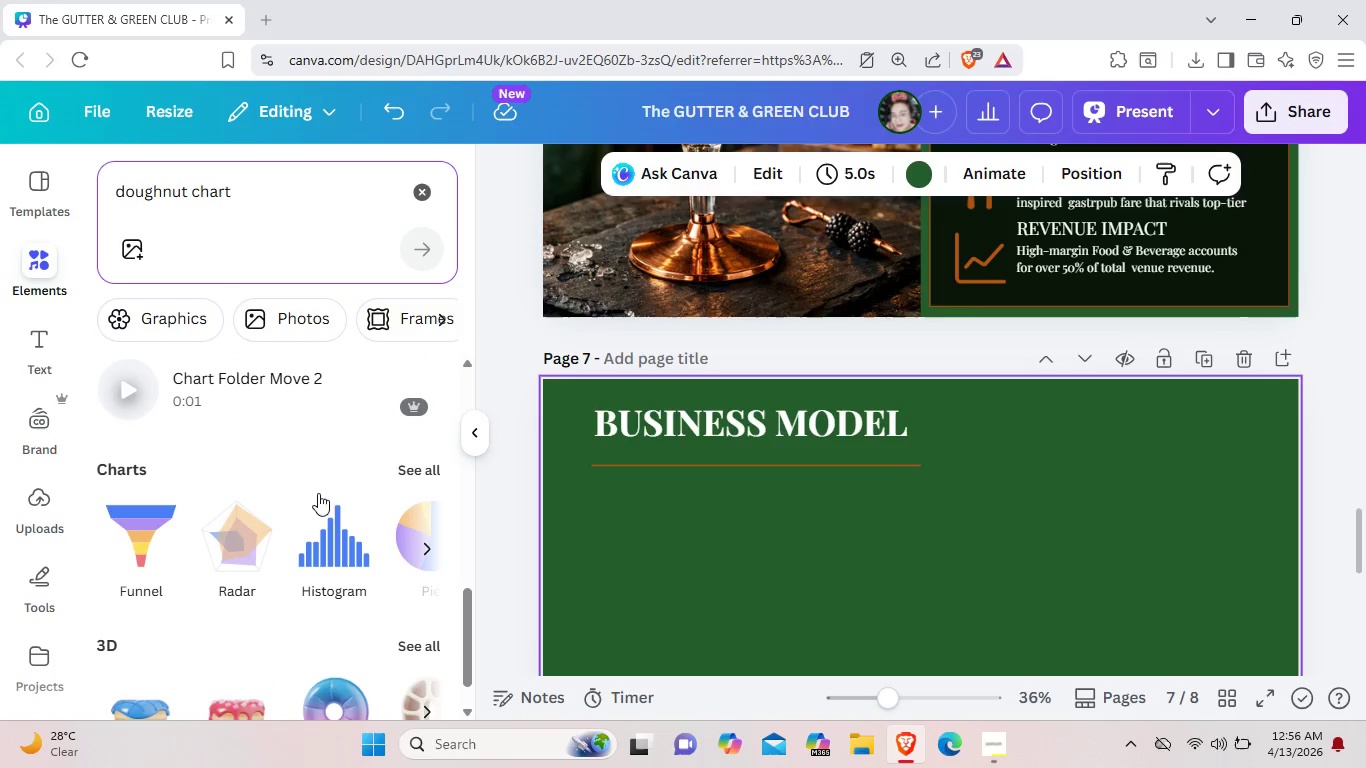 
left_click([420, 462])
 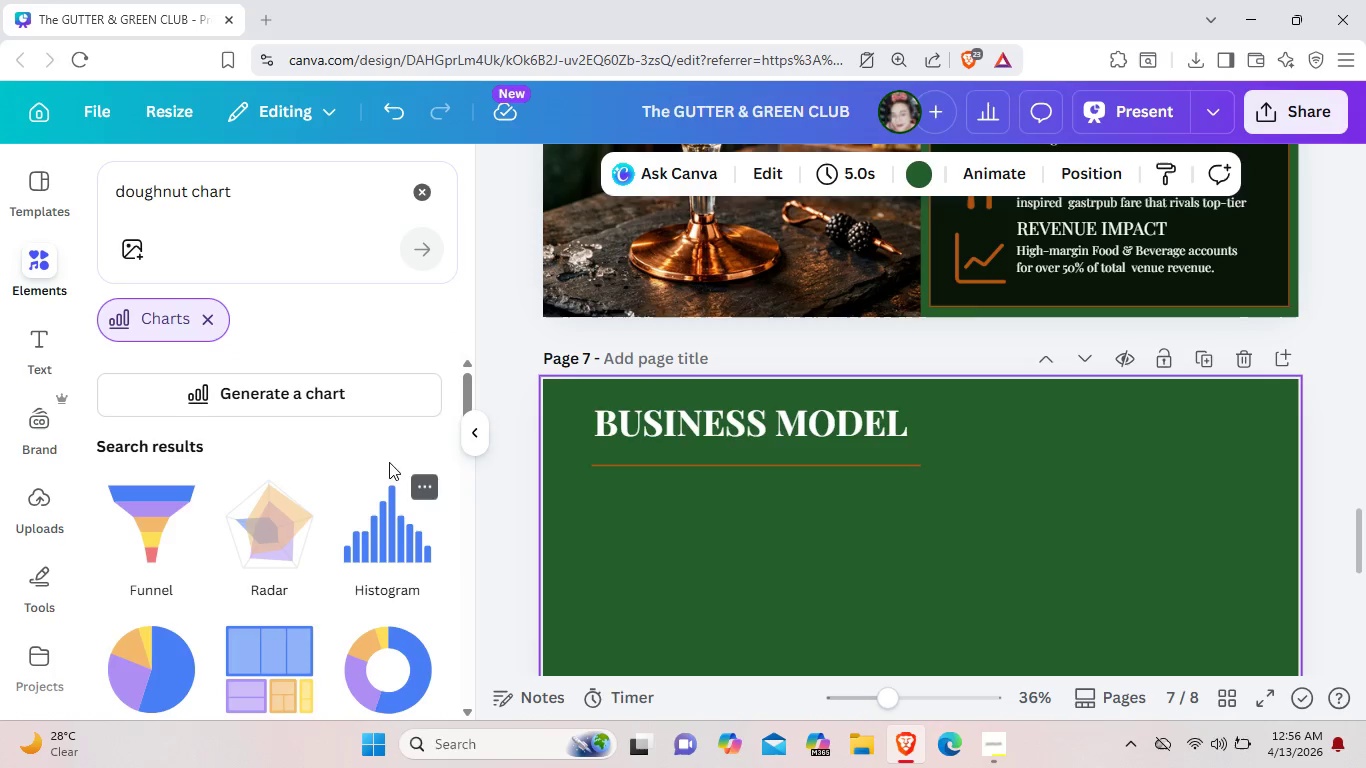 
scroll: coordinate [372, 469], scroll_direction: down, amount: 2.0
 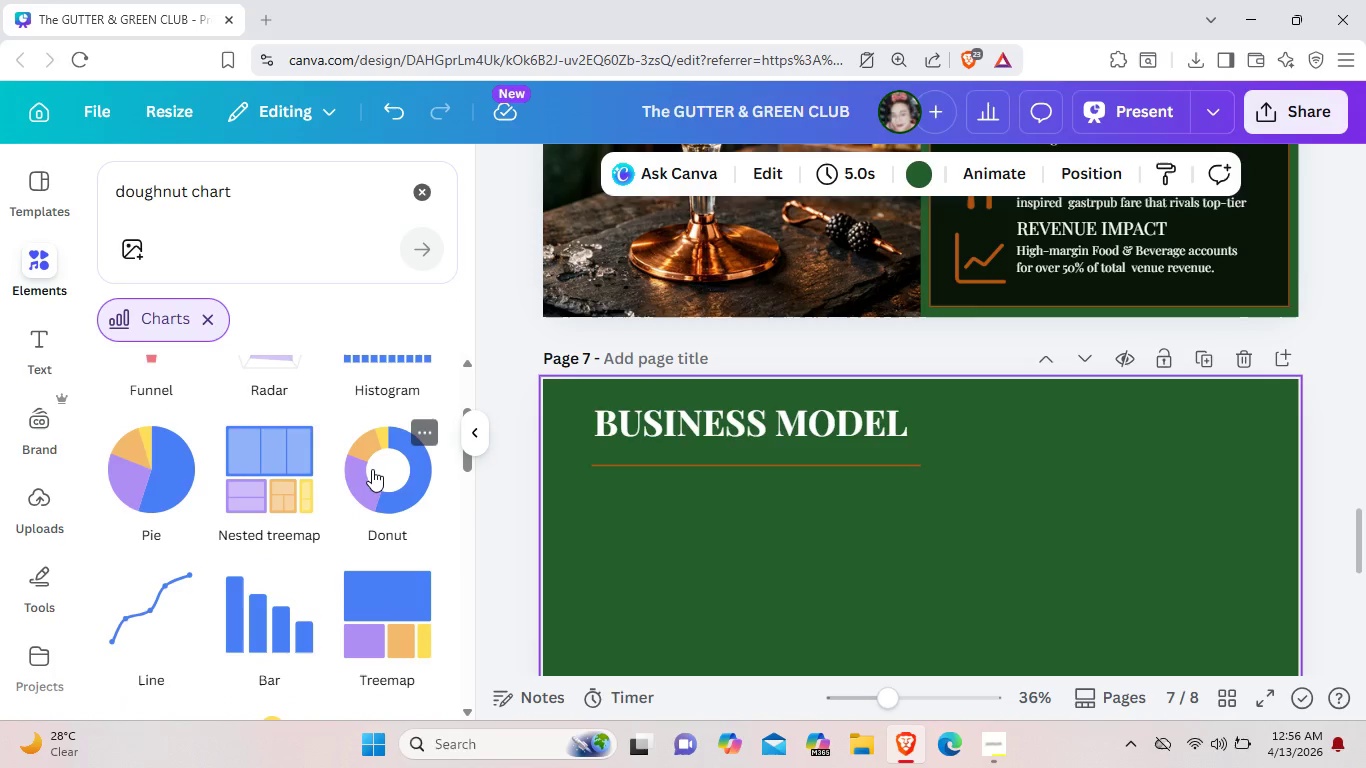 
left_click([372, 469])
 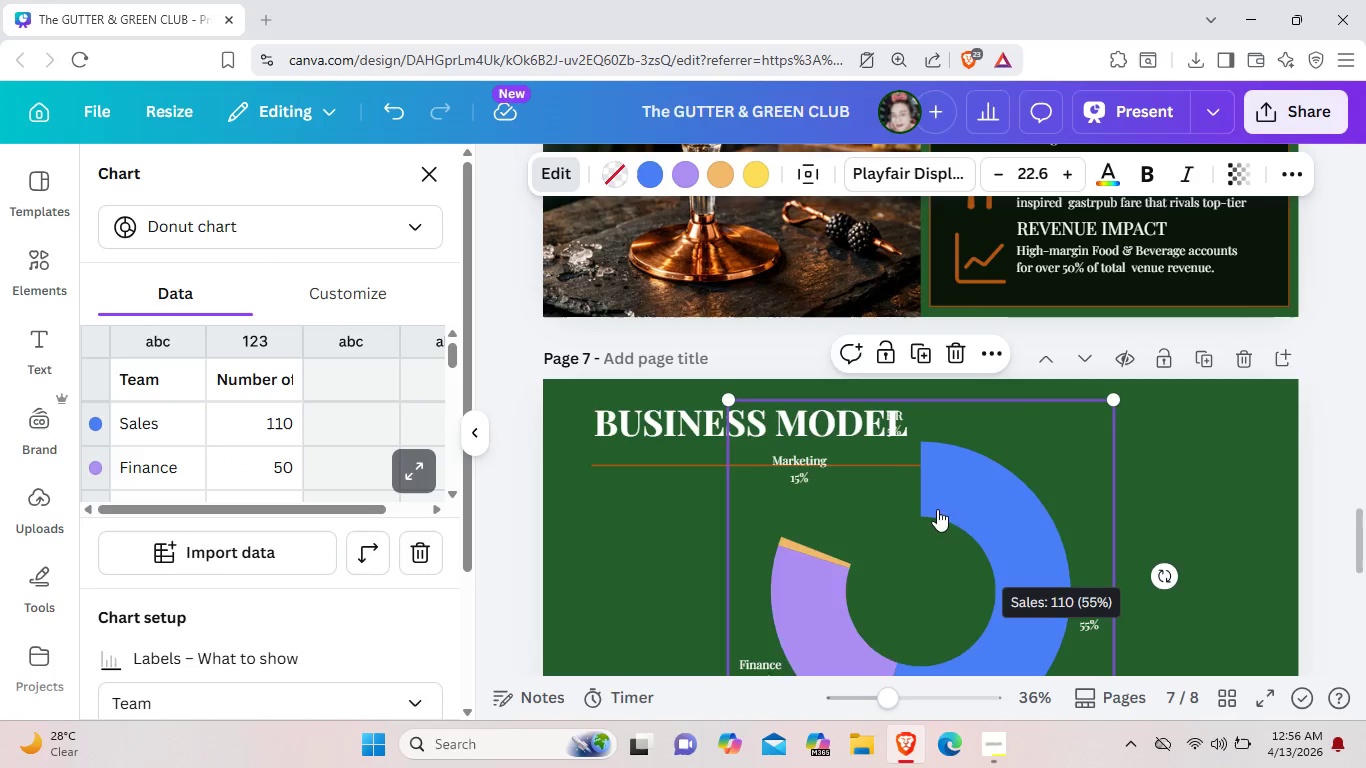 
left_click_drag(start_coordinate=[941, 545], to_coordinate=[848, 577])
 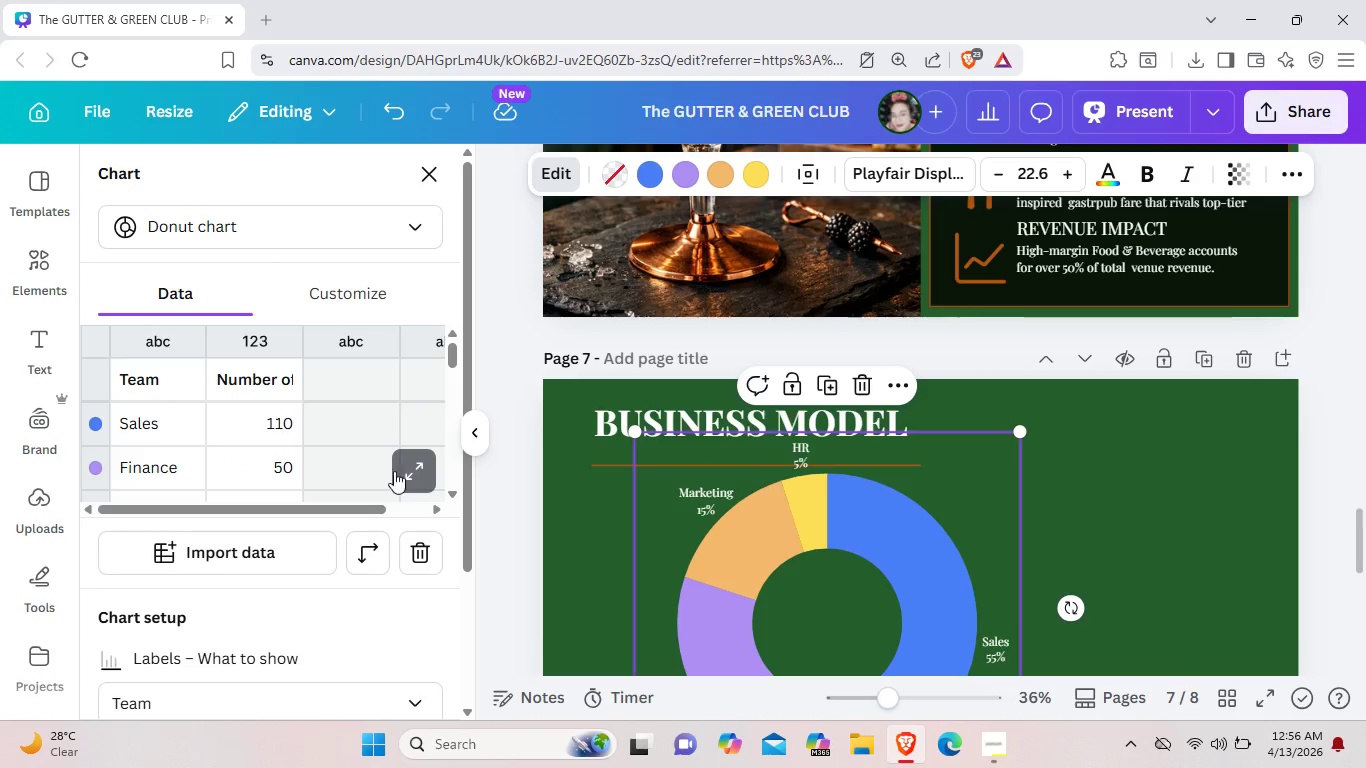 
left_click([402, 472])
 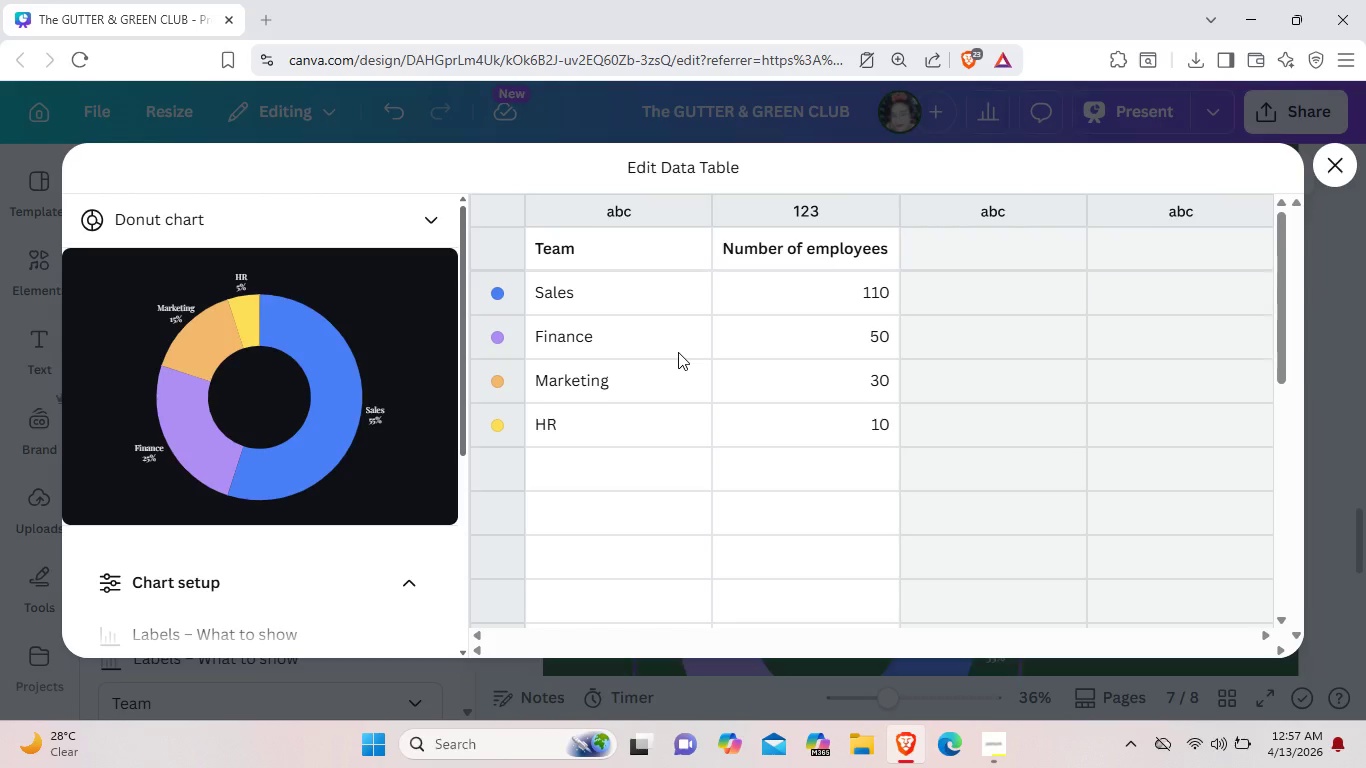 
wait(21.14)
 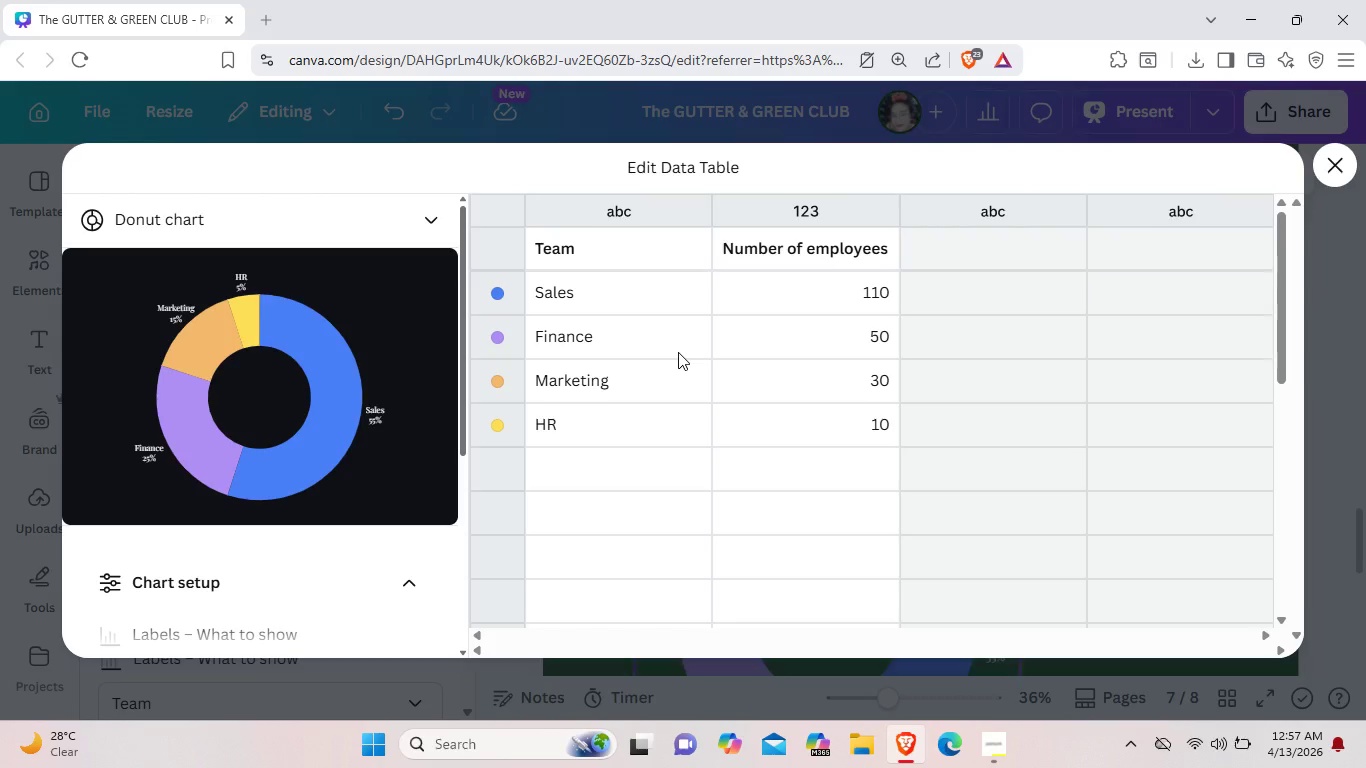 
scroll: coordinate [691, 327], scroll_direction: up, amount: 2.0
 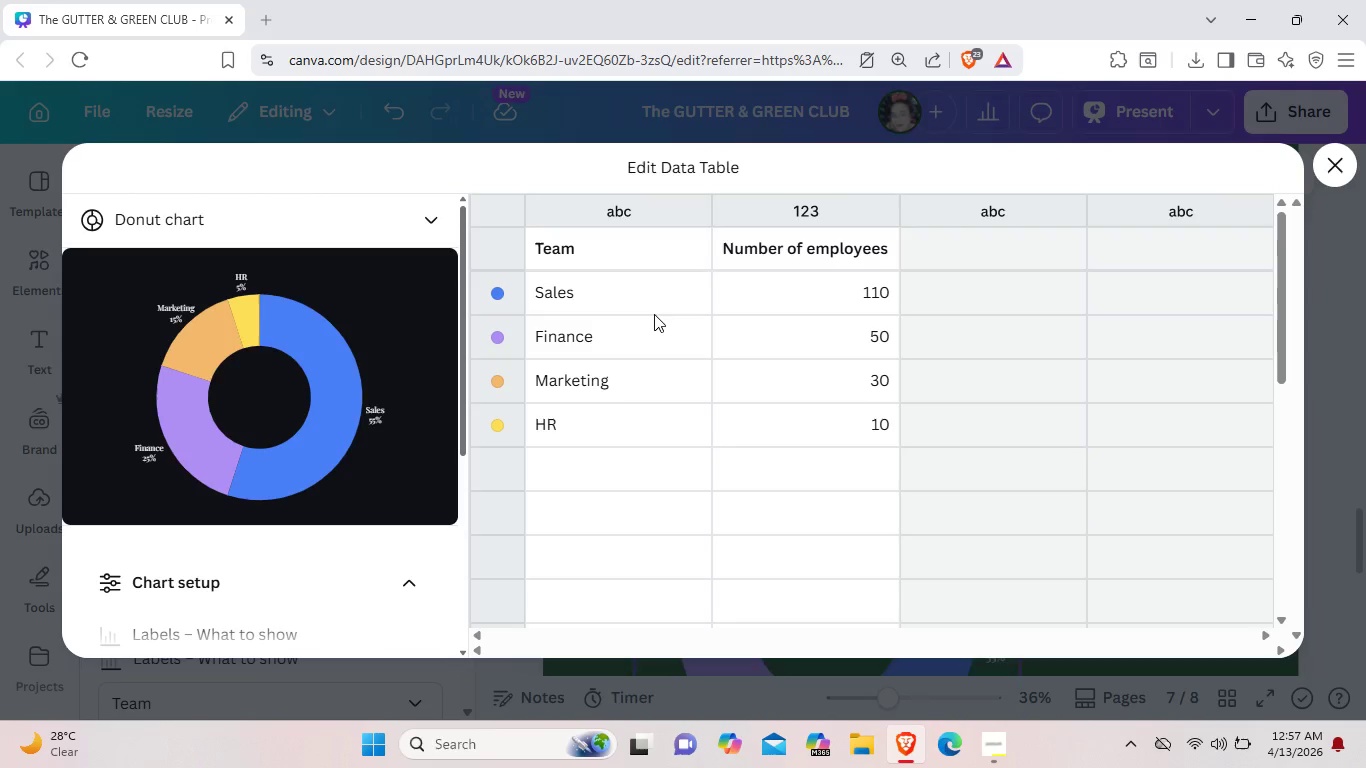 
left_click([654, 314])
 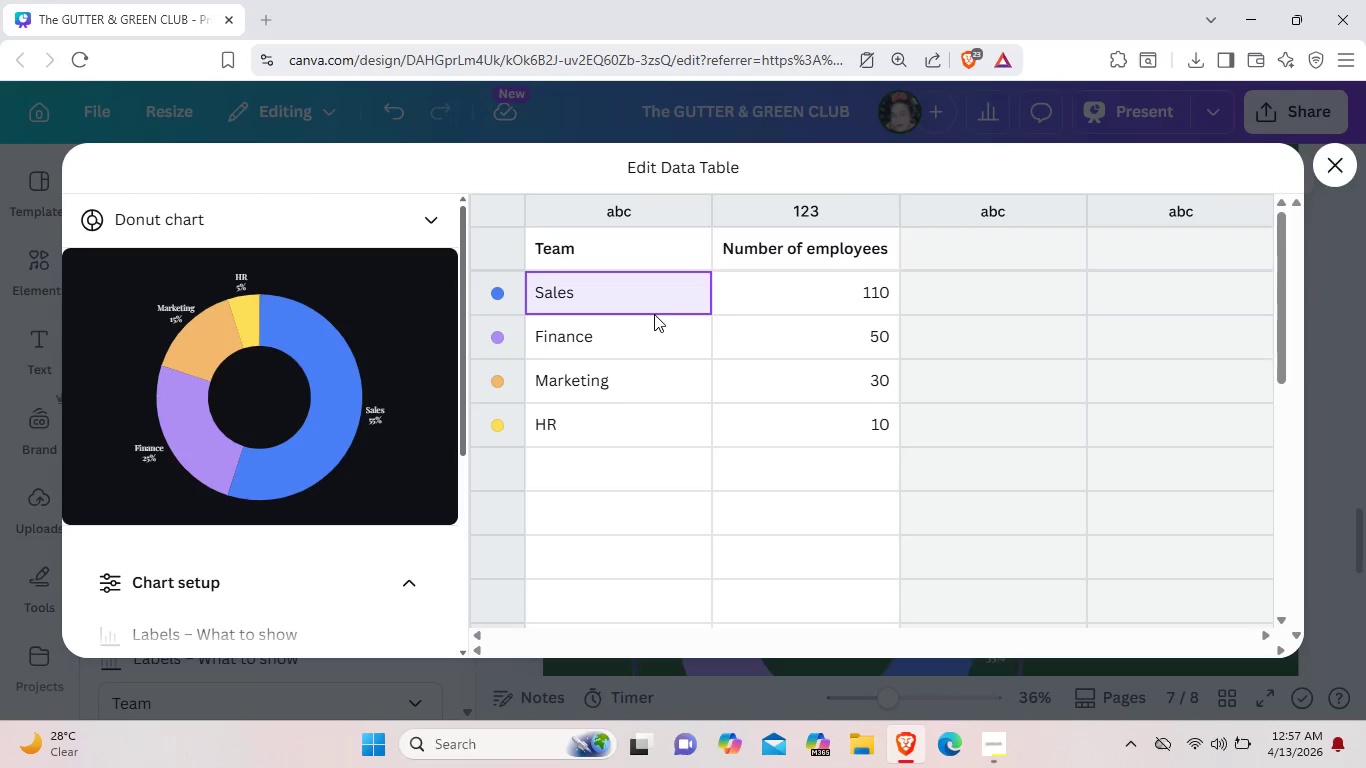 
double_click([595, 293])
 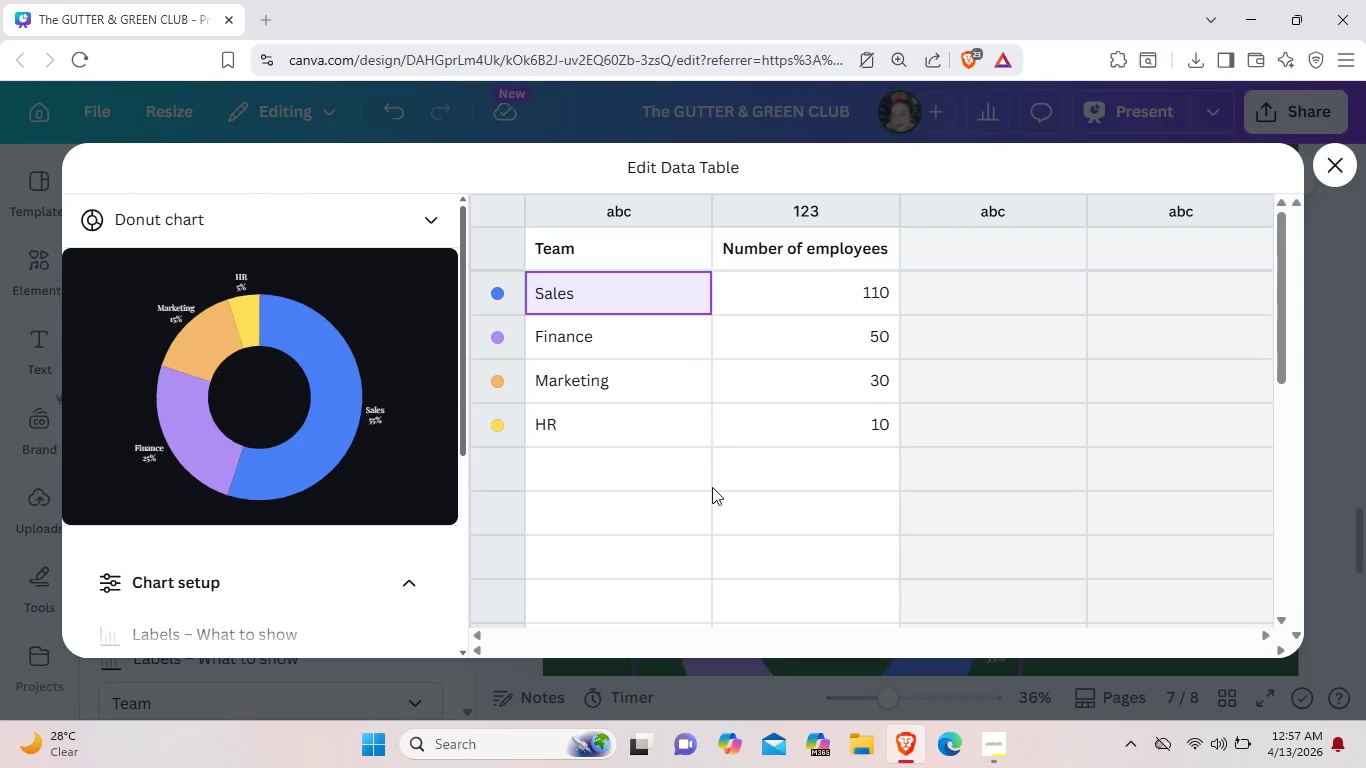 
scroll: coordinate [712, 491], scroll_direction: up, amount: 2.0
 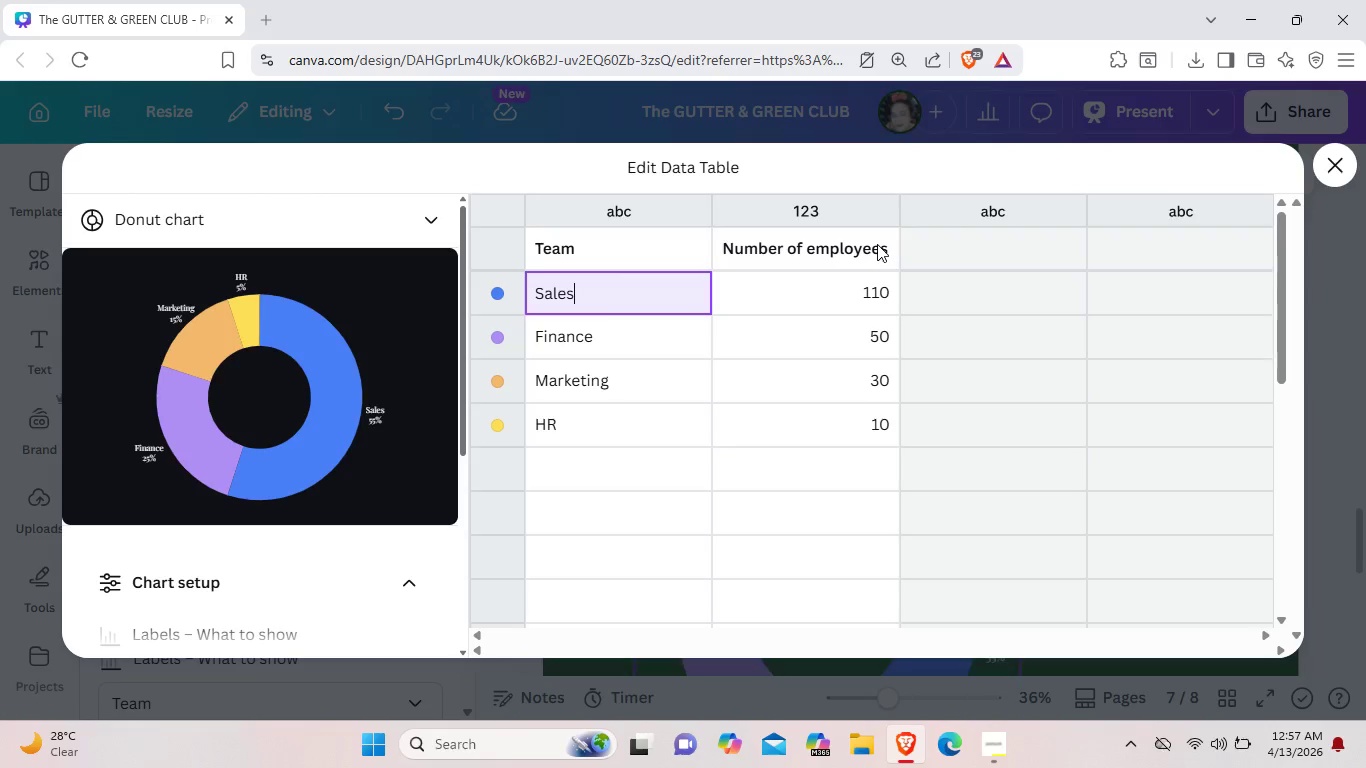 
double_click([877, 244])
 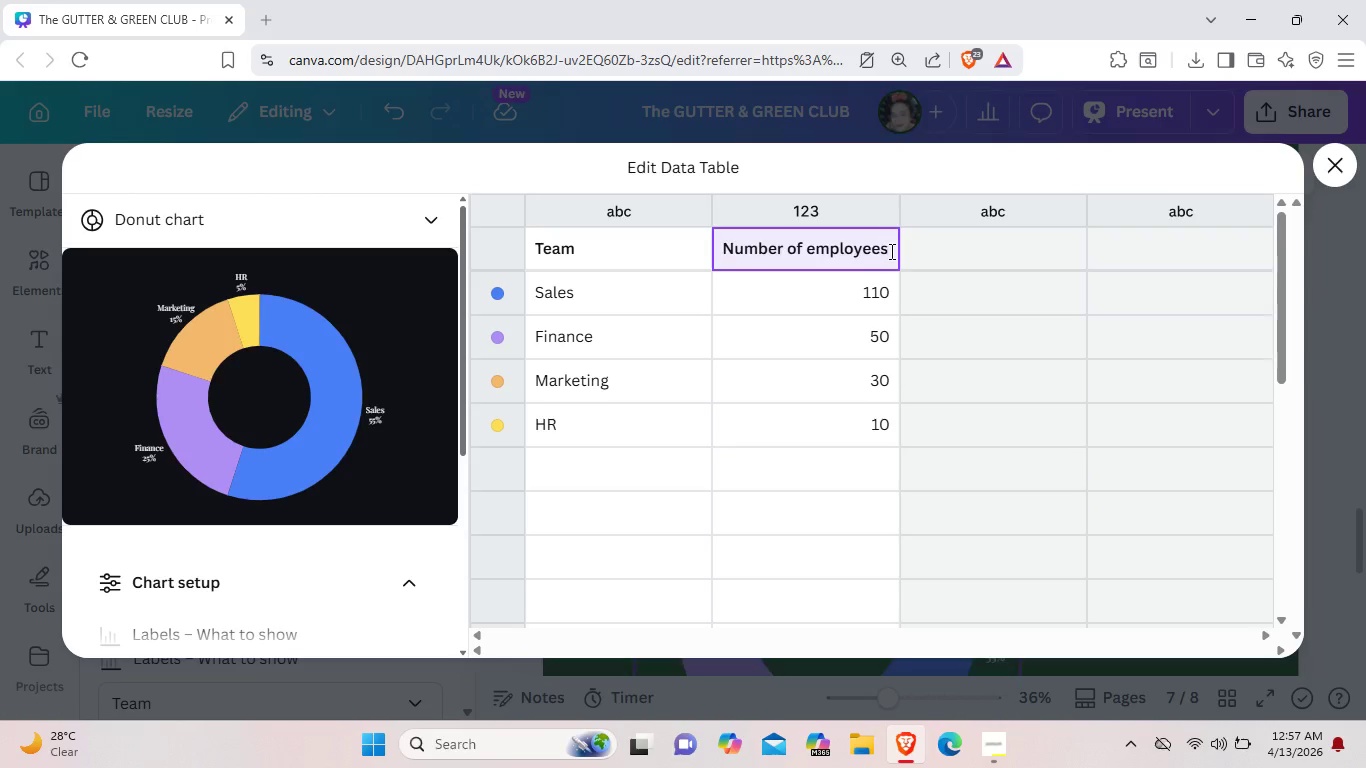 
scroll: coordinate [890, 251], scroll_direction: up, amount: 2.0
 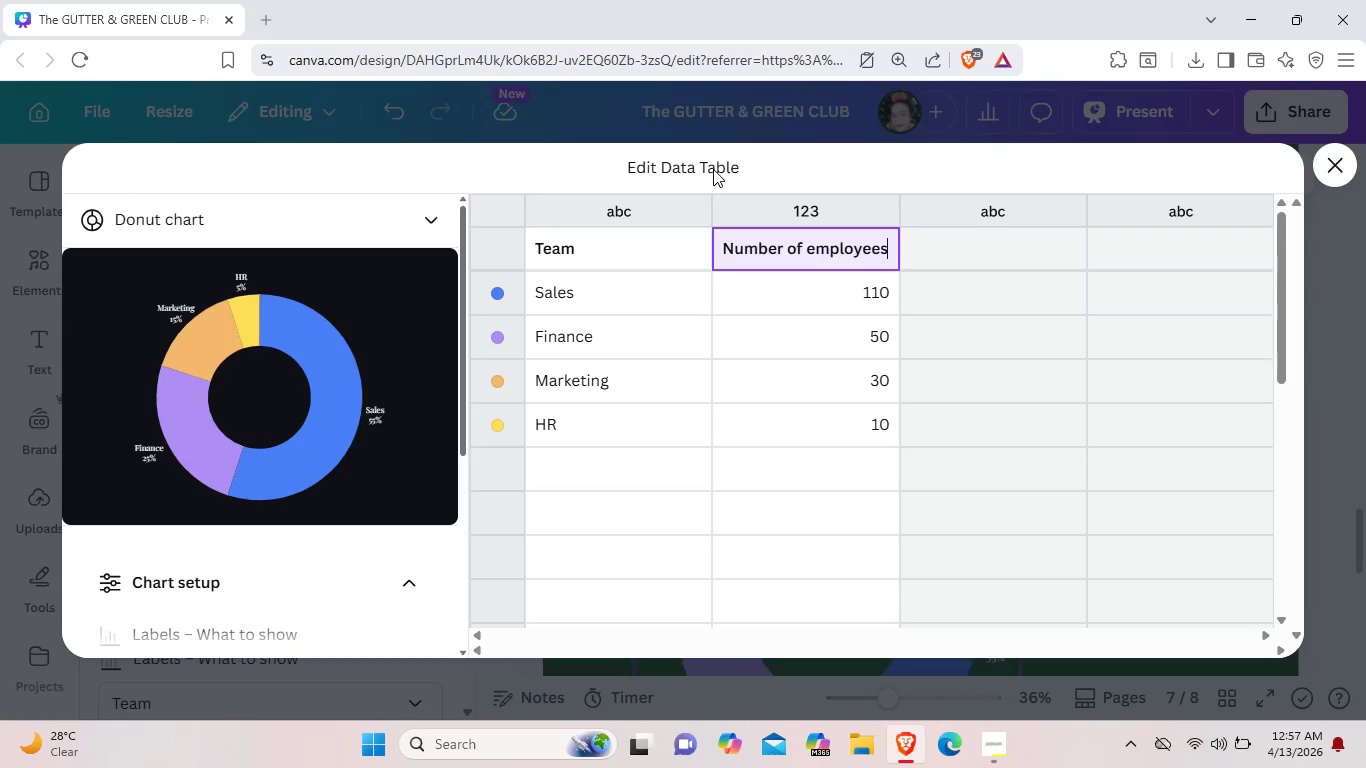 
double_click([713, 169])
 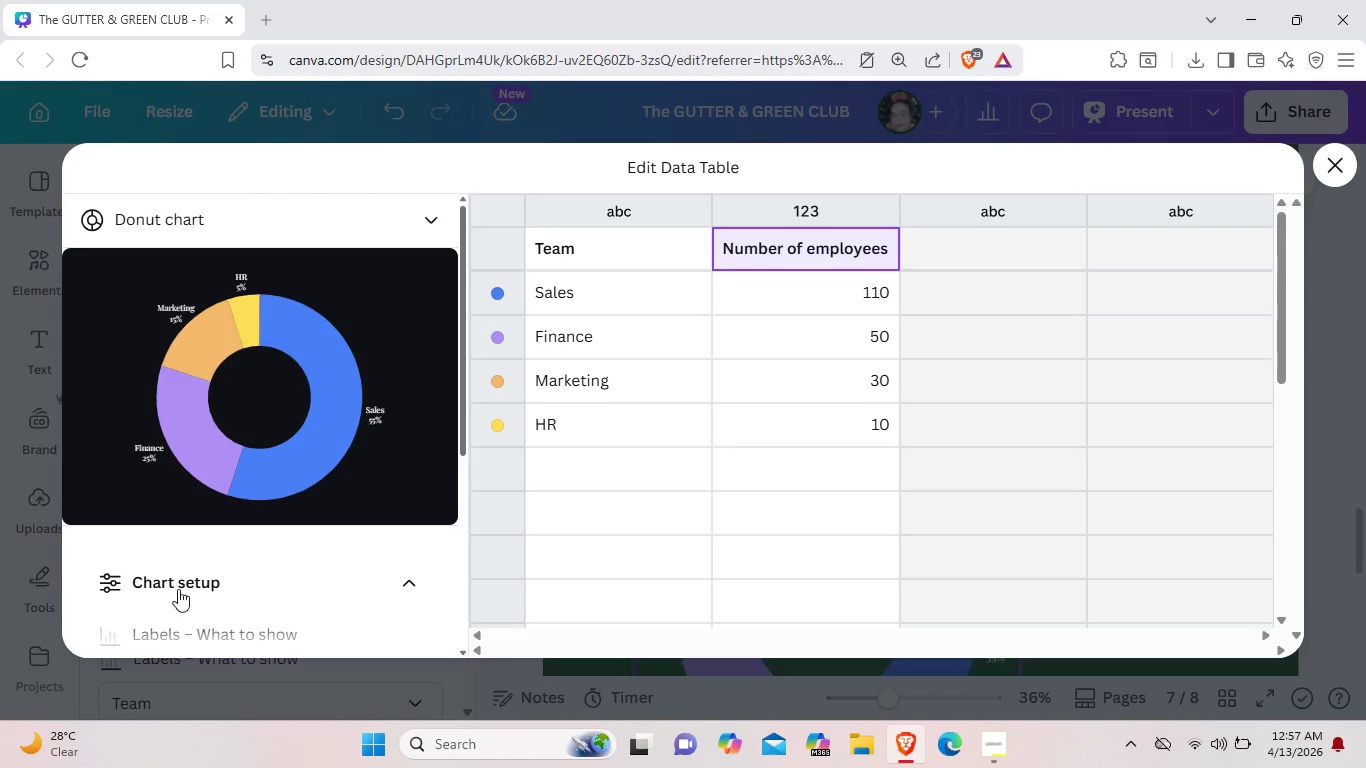 
scroll: coordinate [274, 597], scroll_direction: down, amount: 4.0
 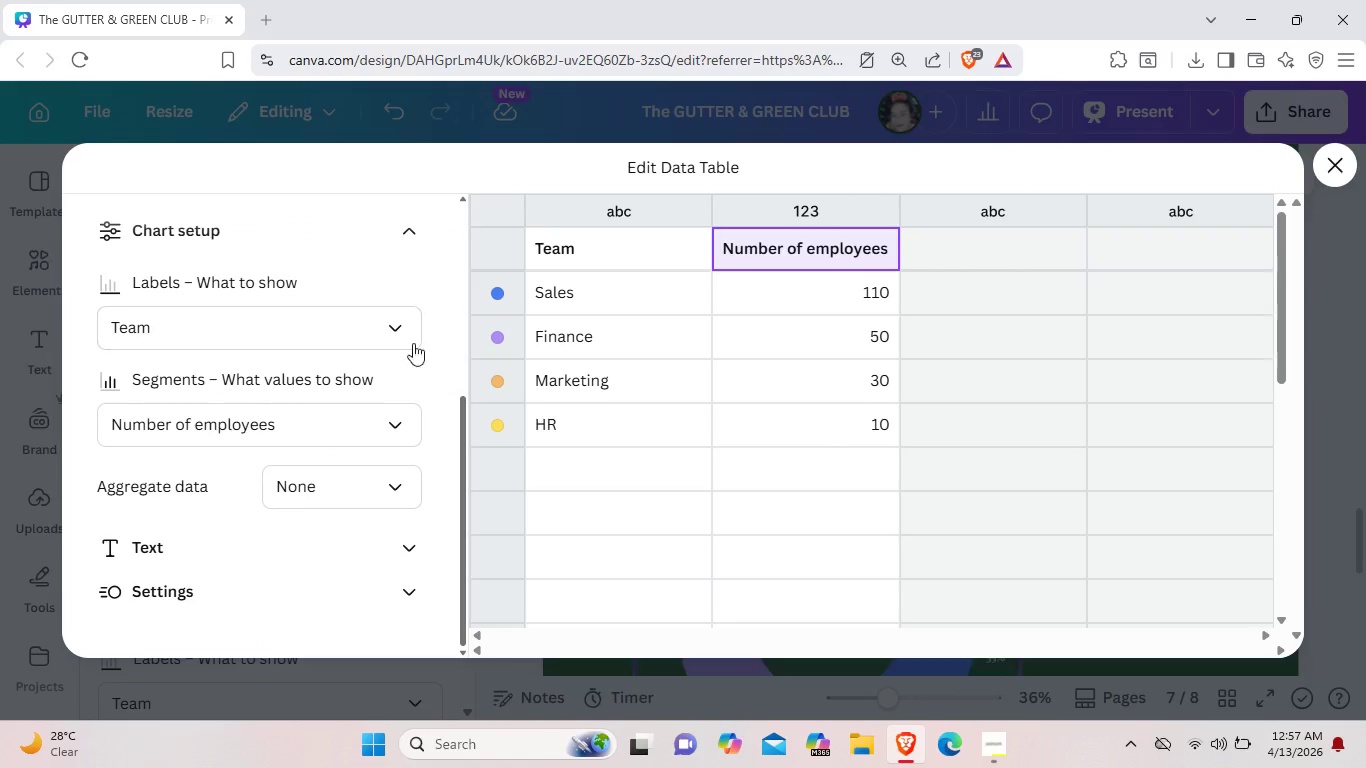 
left_click([400, 324])
 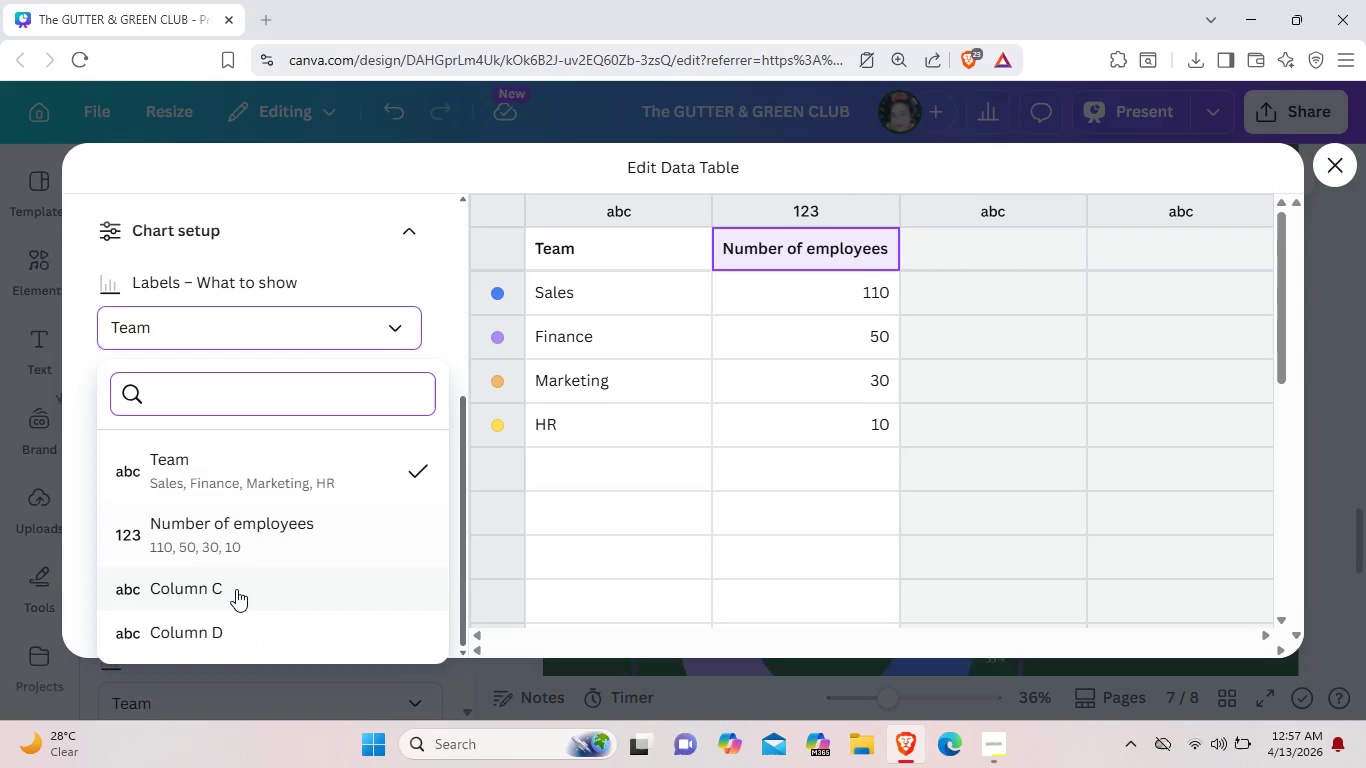 
scroll: coordinate [348, 578], scroll_direction: down, amount: 6.0
 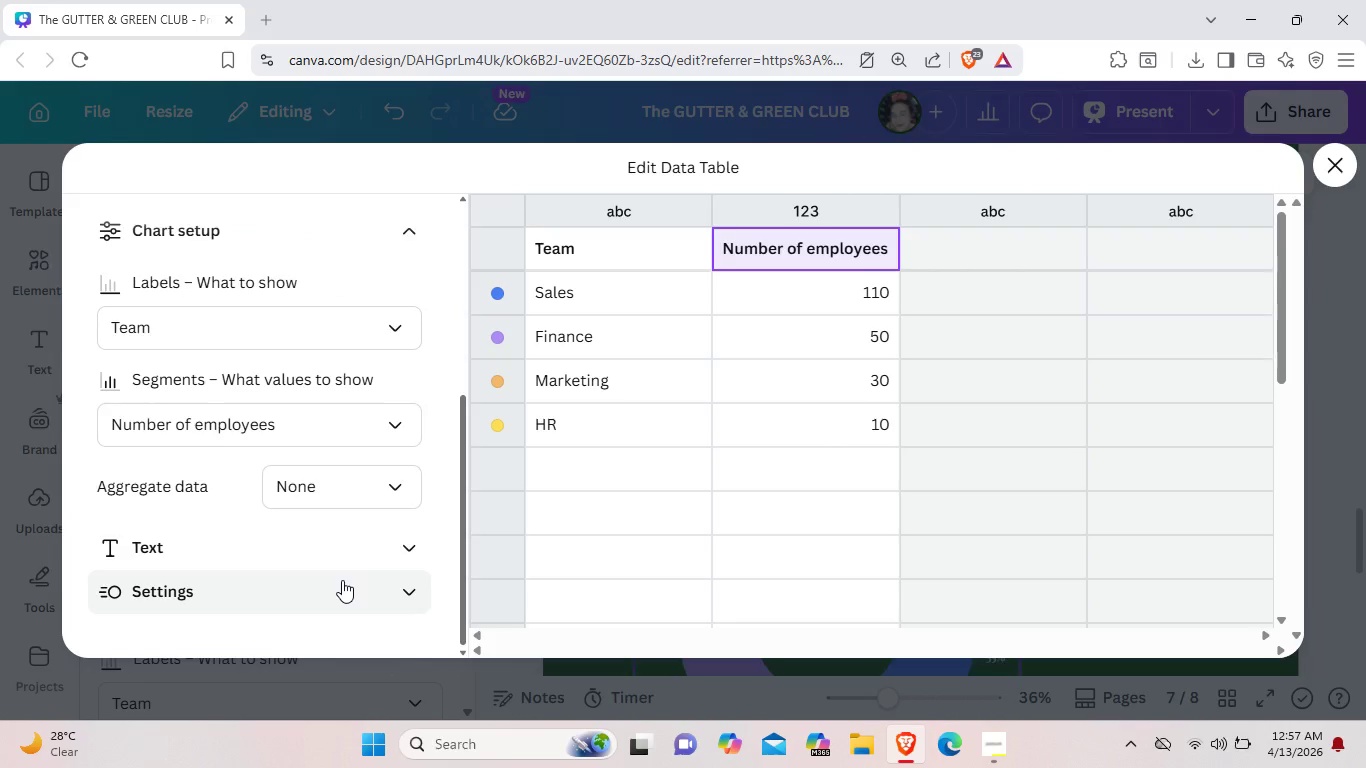 
scroll: coordinate [353, 482], scroll_direction: up, amount: 9.0
 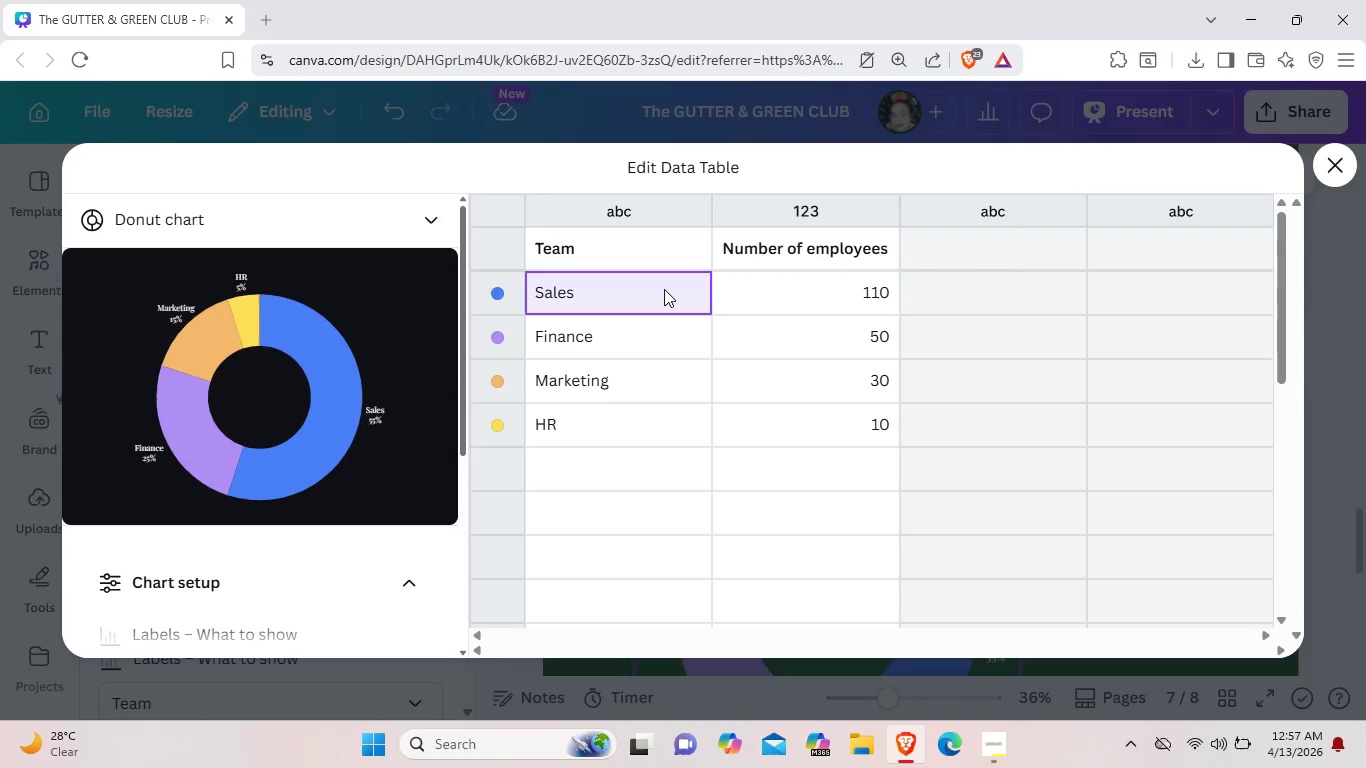 
wait(5.78)
 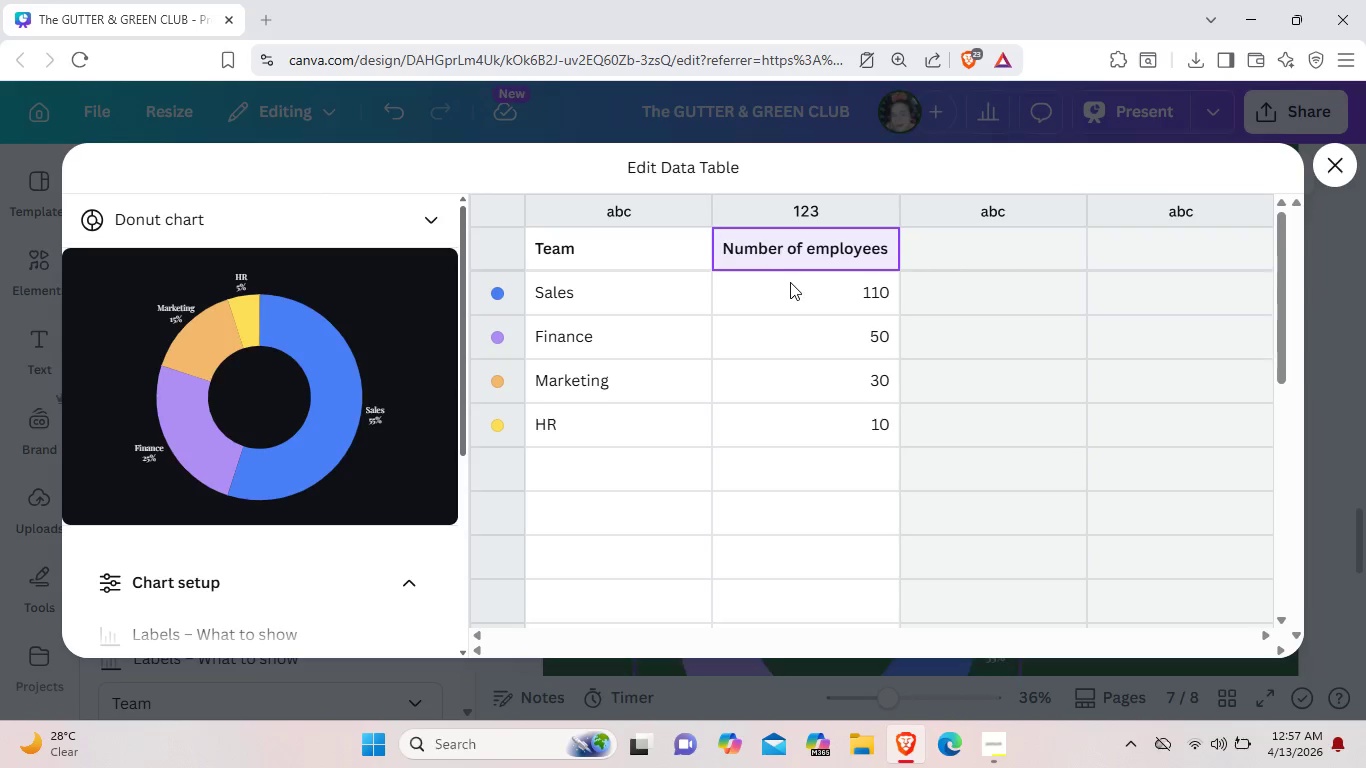 
double_click([663, 291])
 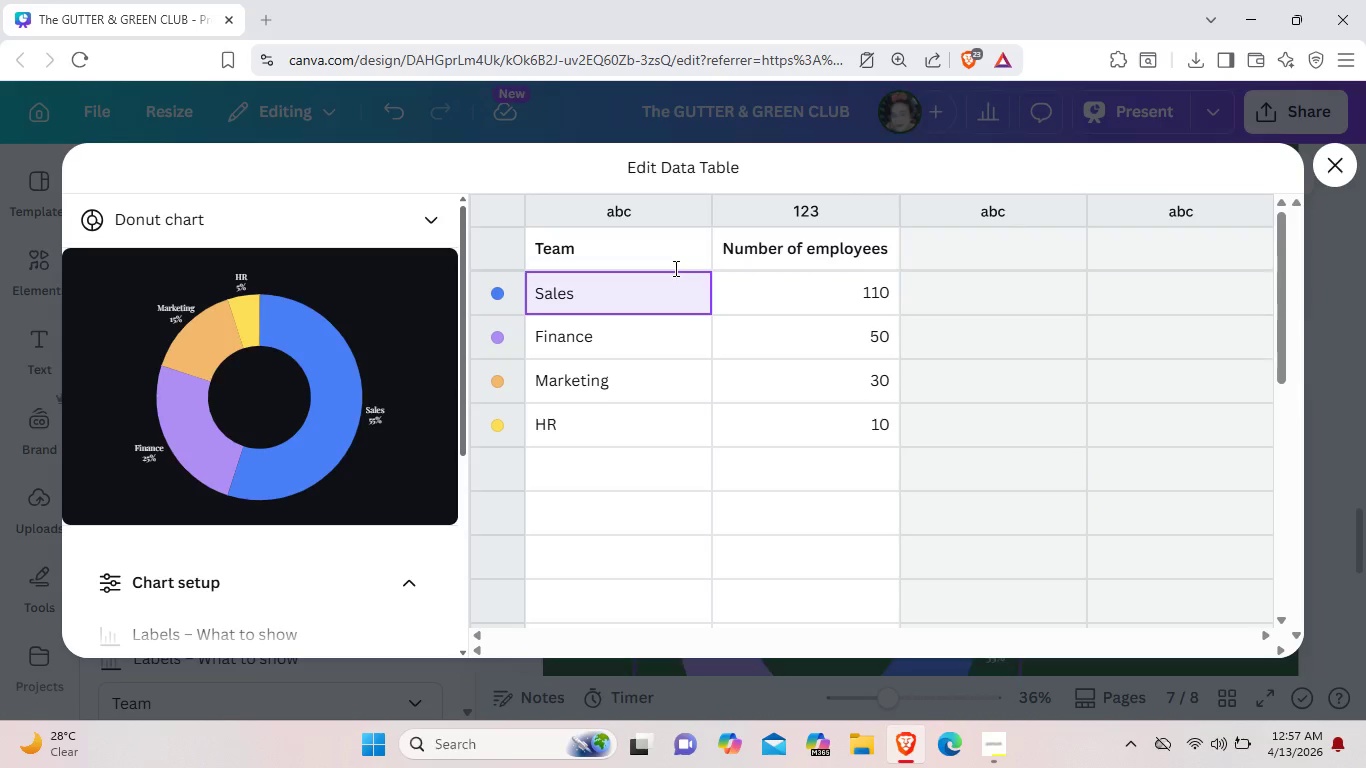 
double_click([675, 250])
 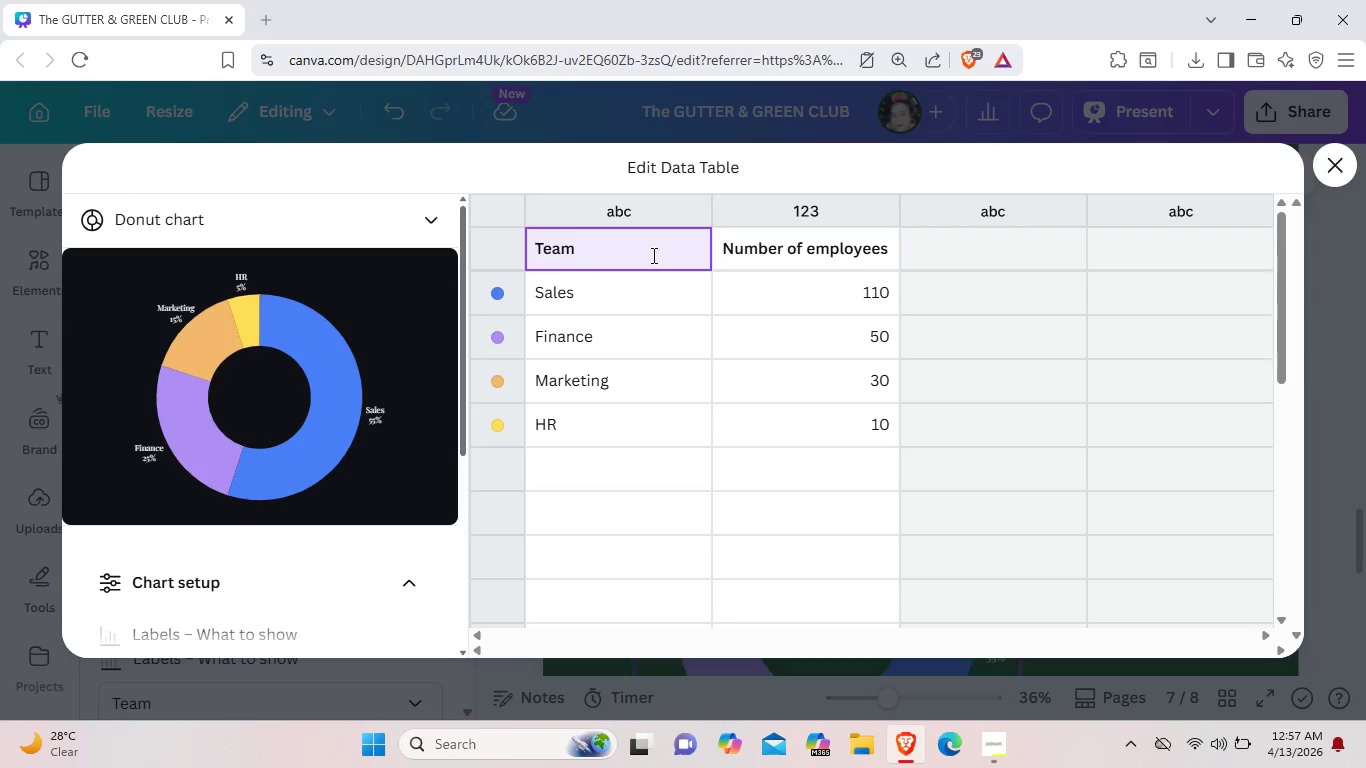 
wait(9.19)
 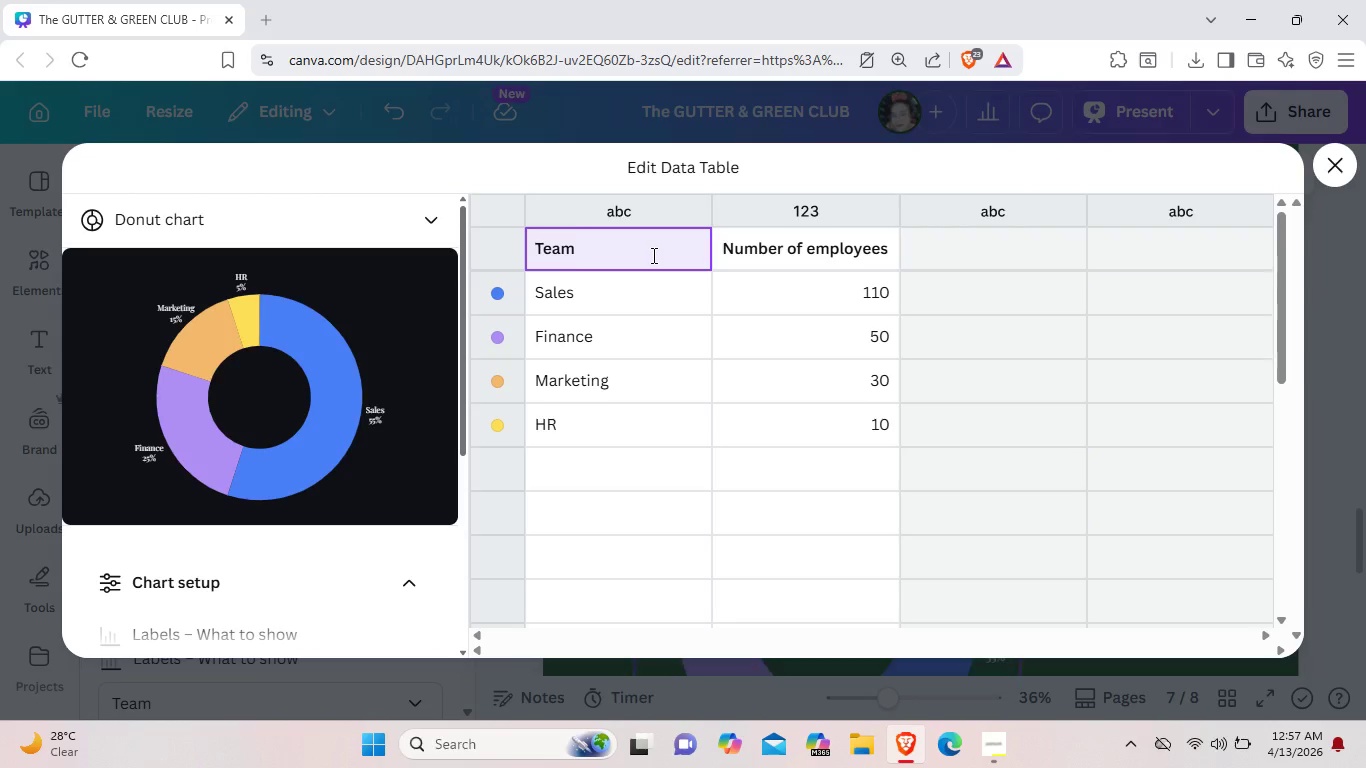 
key(Backspace)
key(Backspace)
key(Backspace)
key(Backspace)
type(Revenue)
 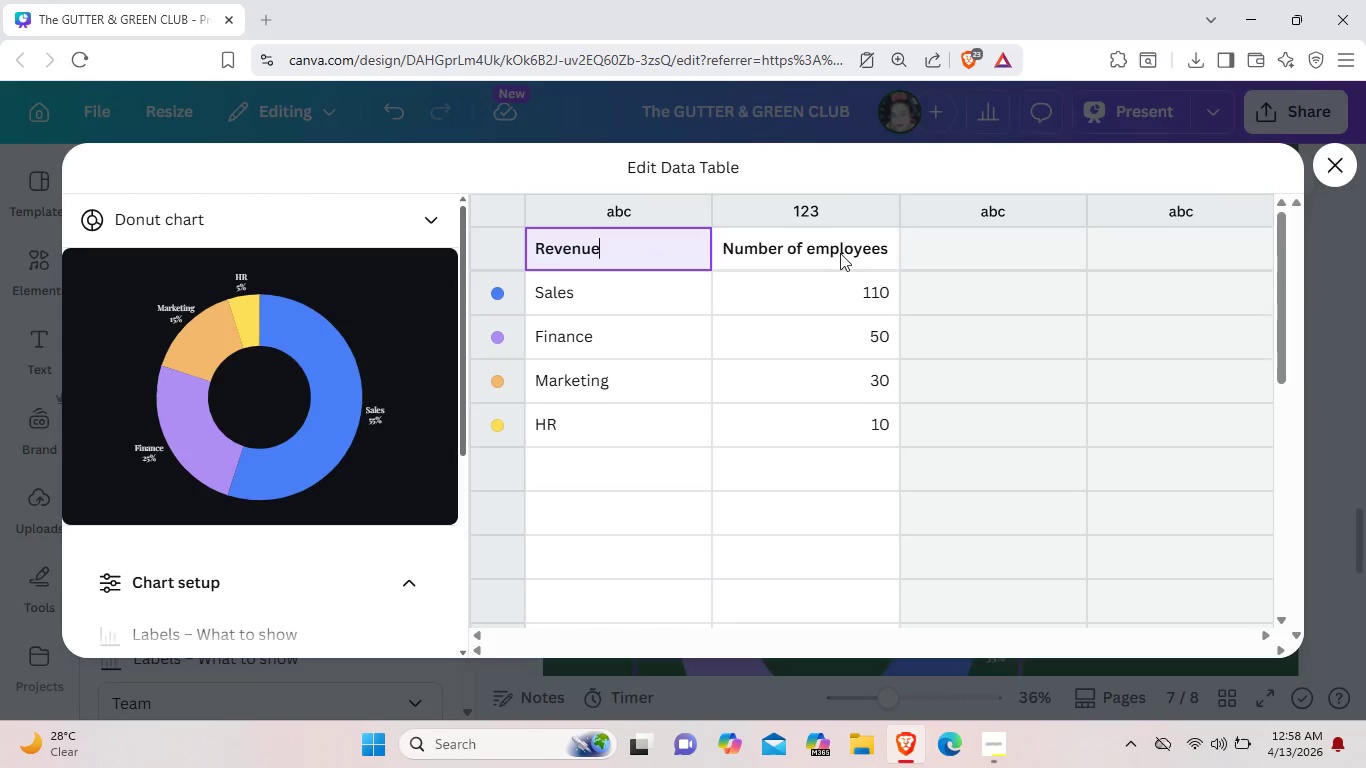 
double_click([856, 244])
 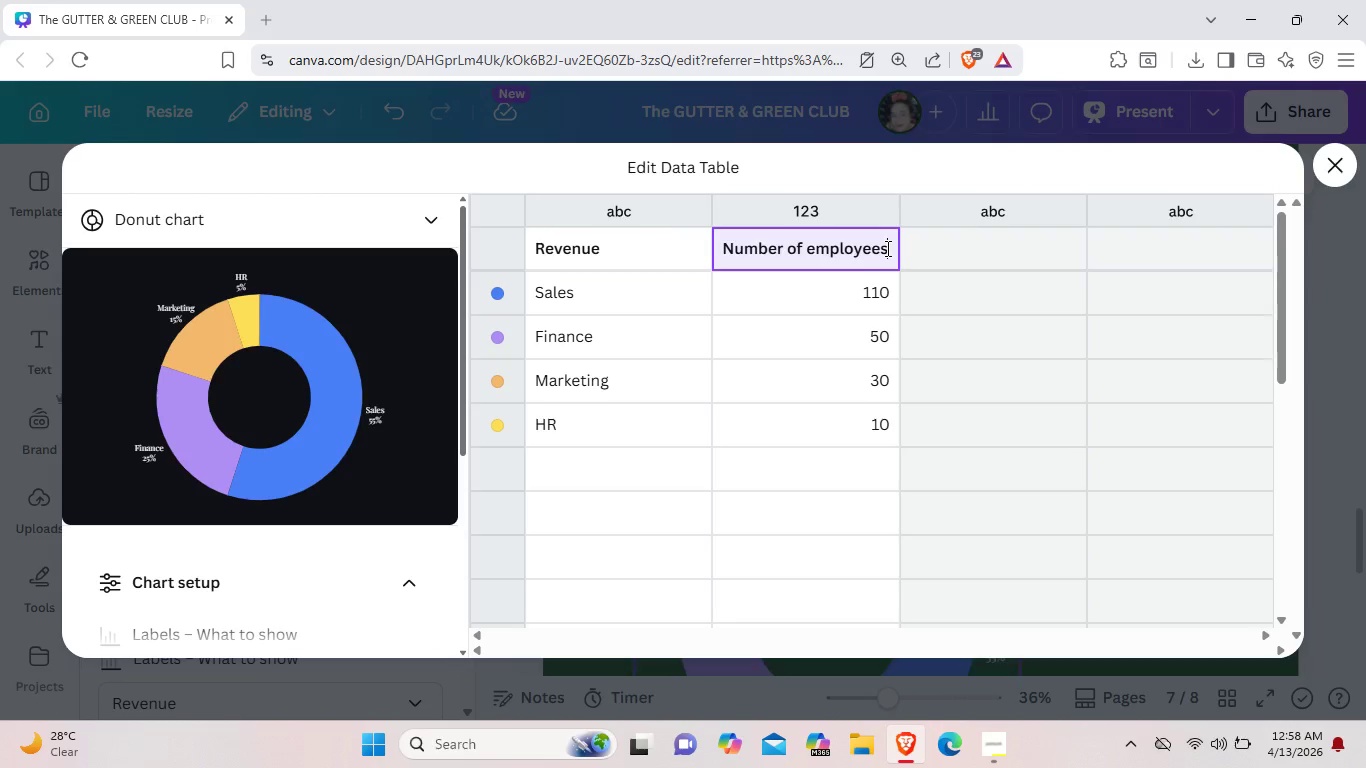 
key(Backspace)
 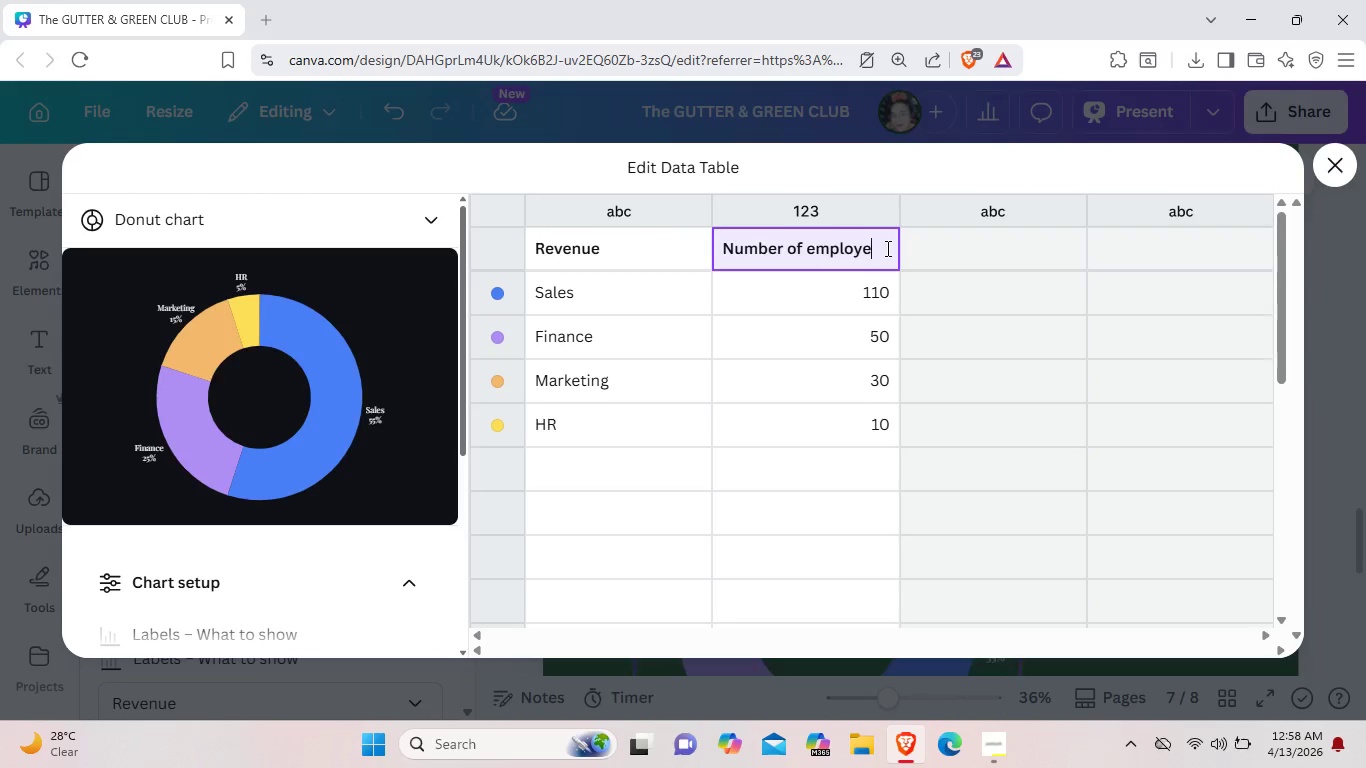 
key(Backspace)
 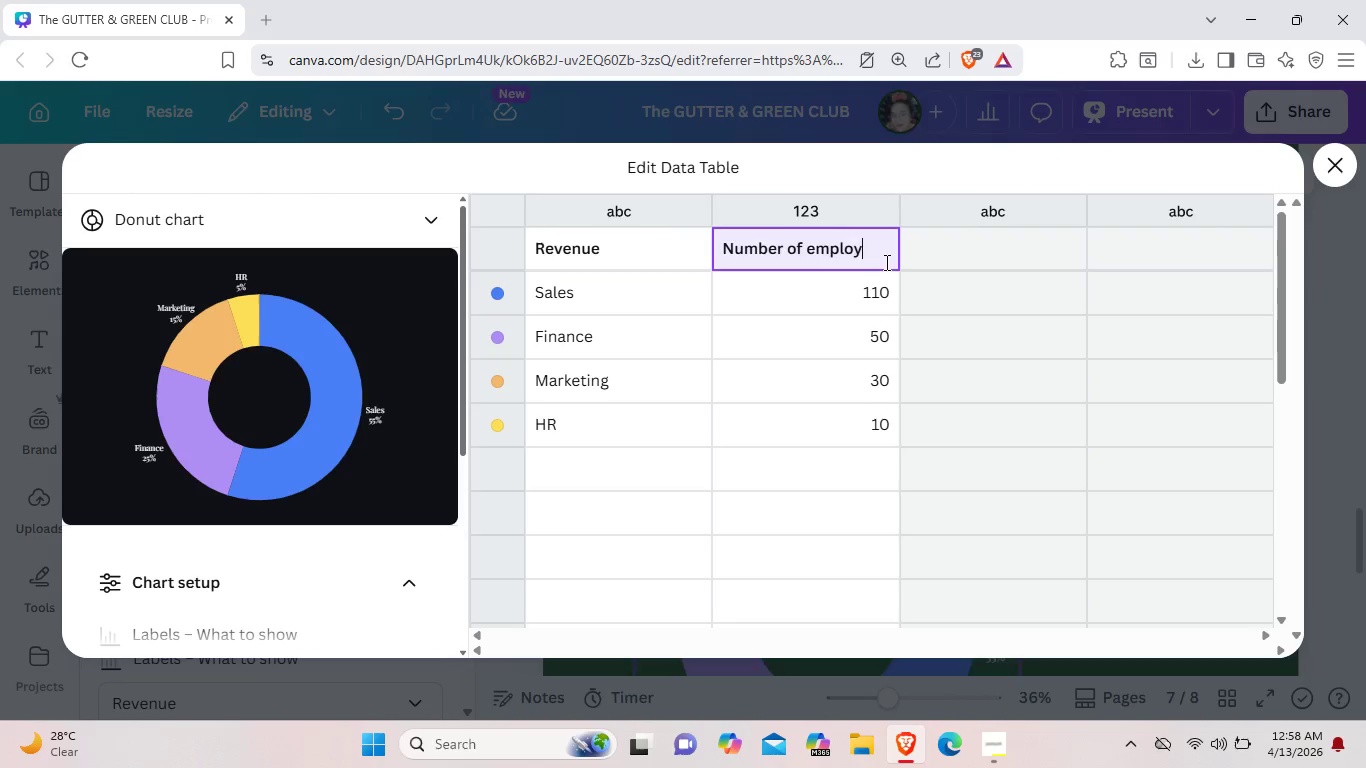 
key(Backspace)
 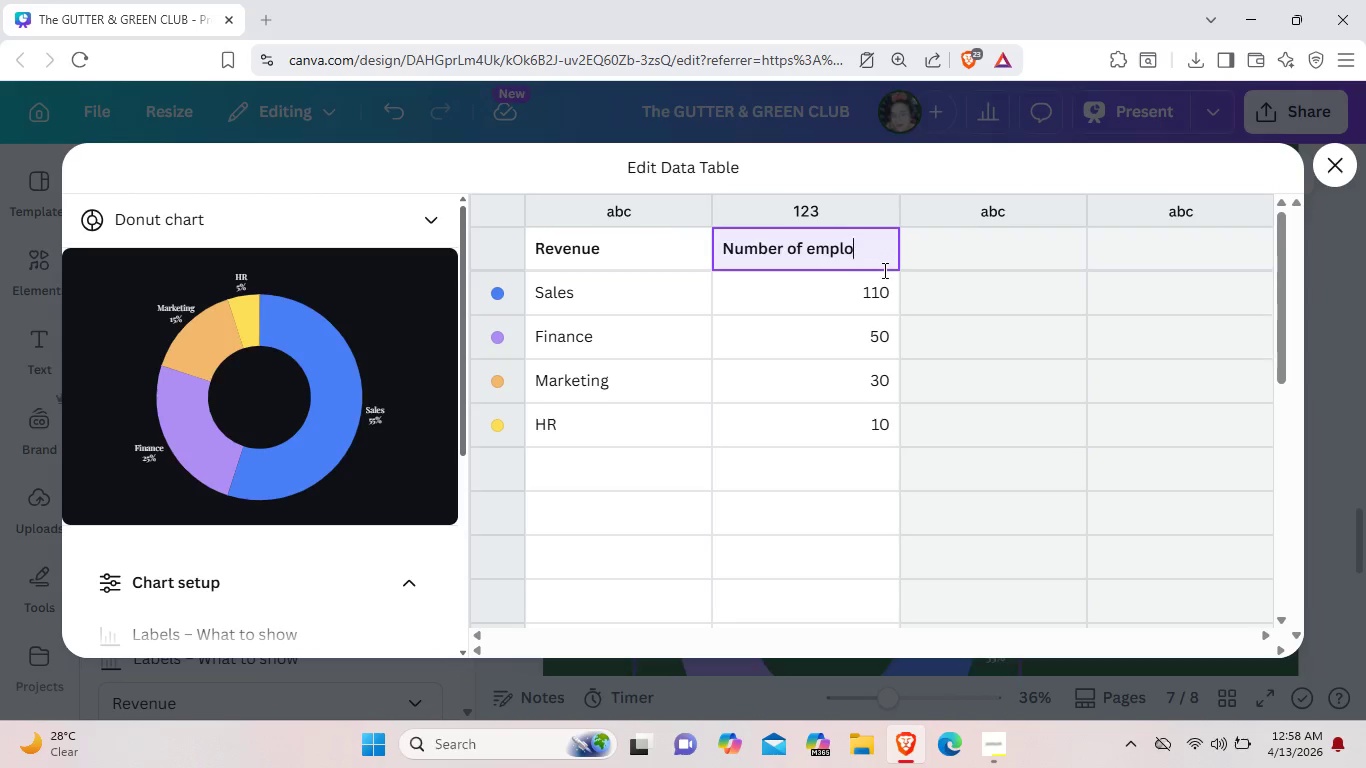 
key(Backspace)
 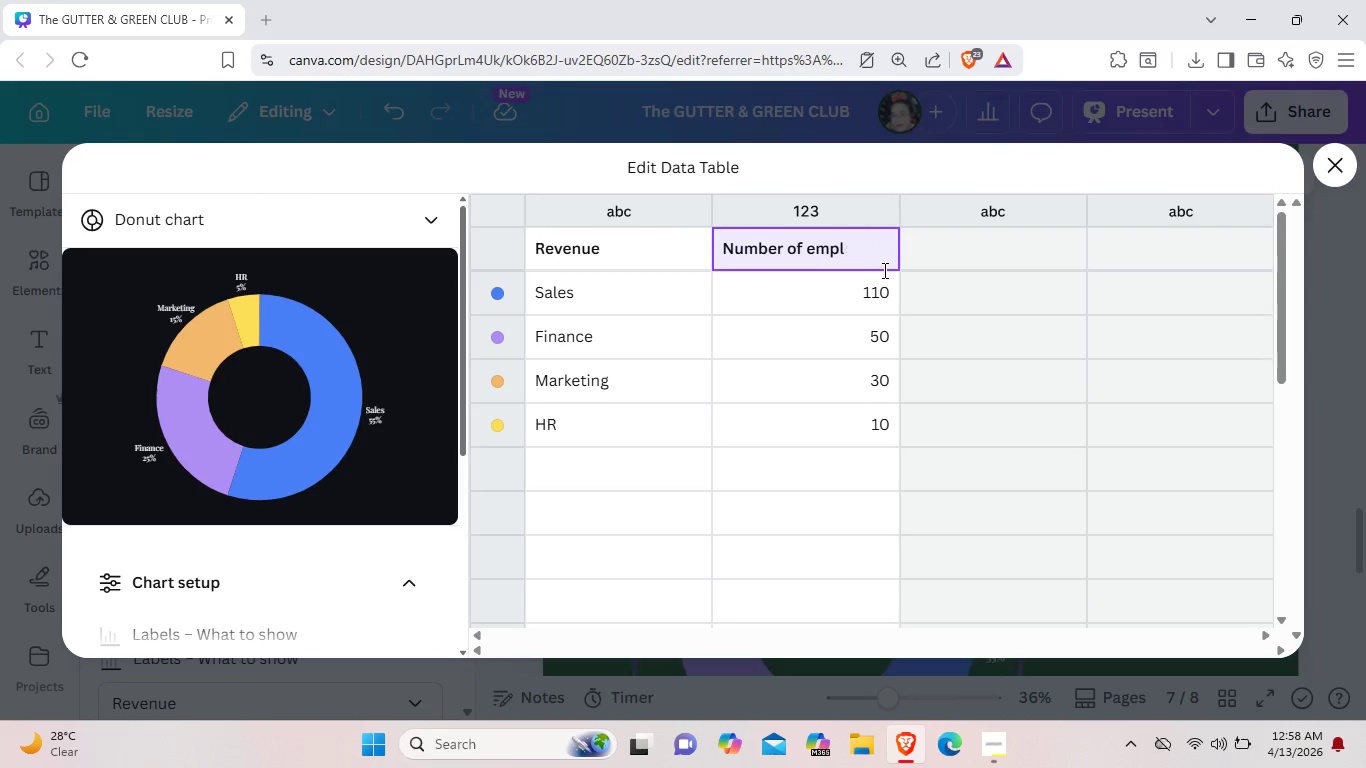 
key(Backspace)
 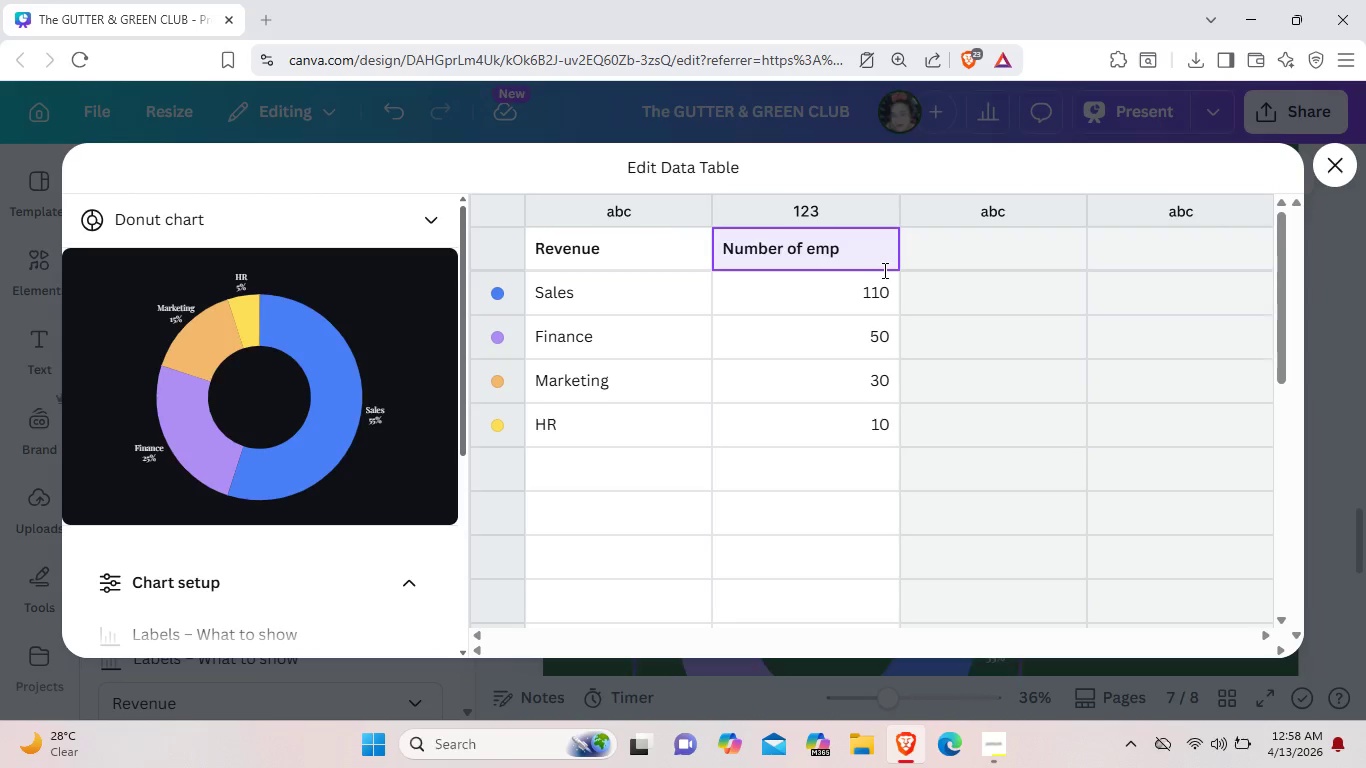 
key(Backspace)
 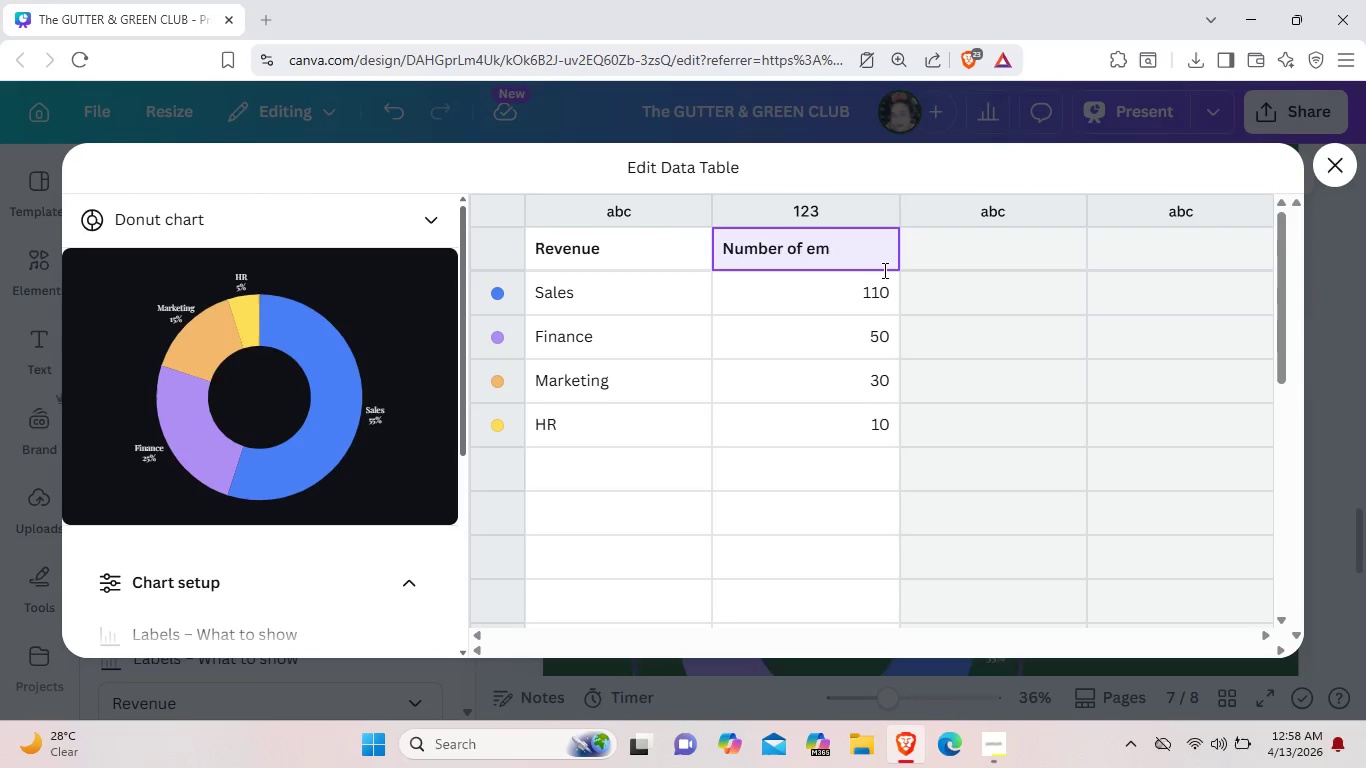 
key(Backspace)
 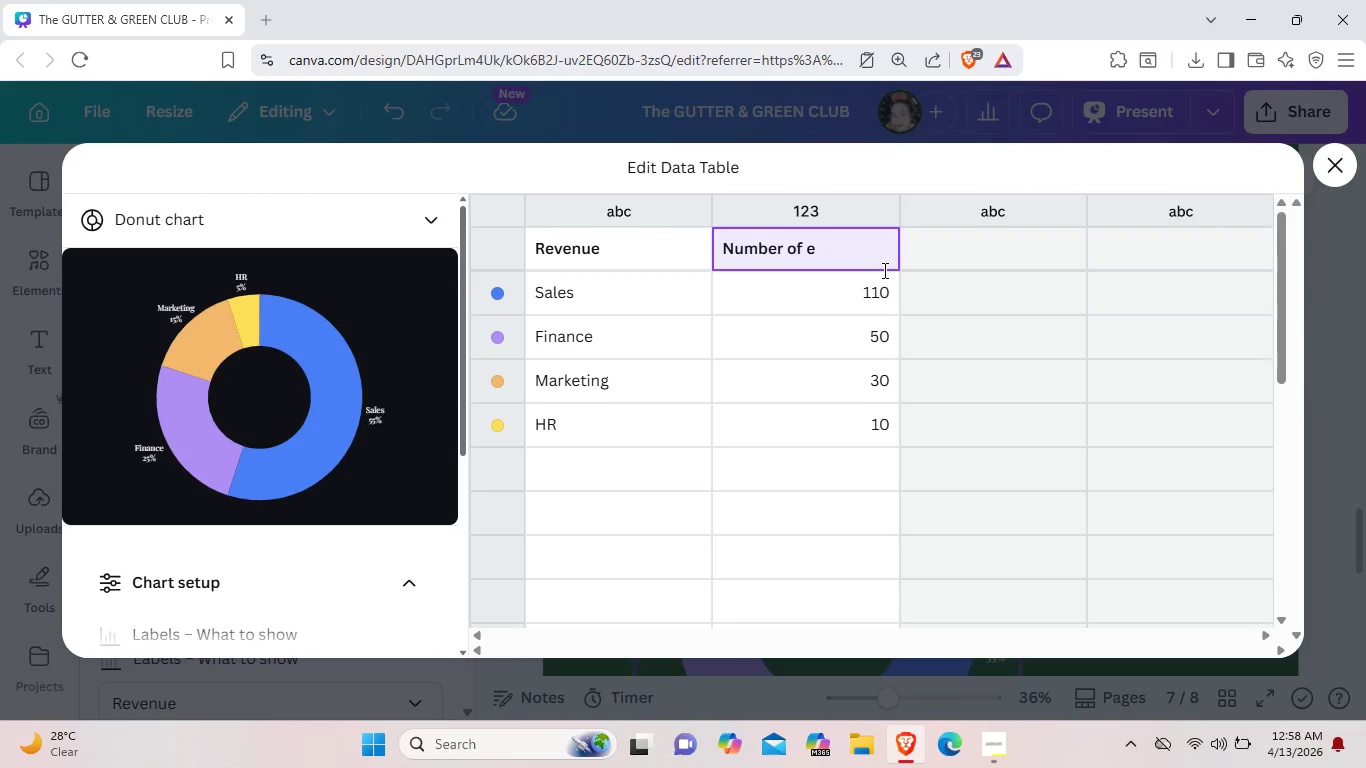 
key(Backspace)
 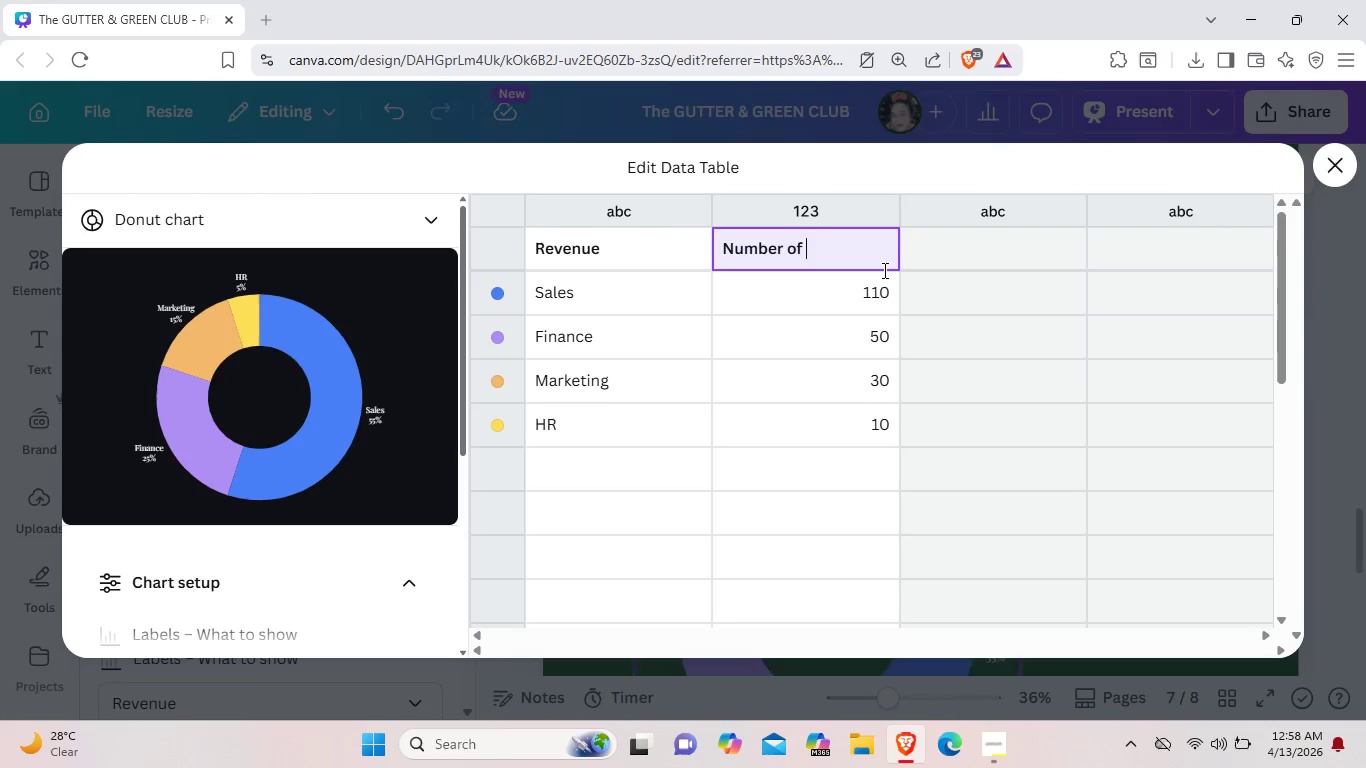 
key(Backspace)
 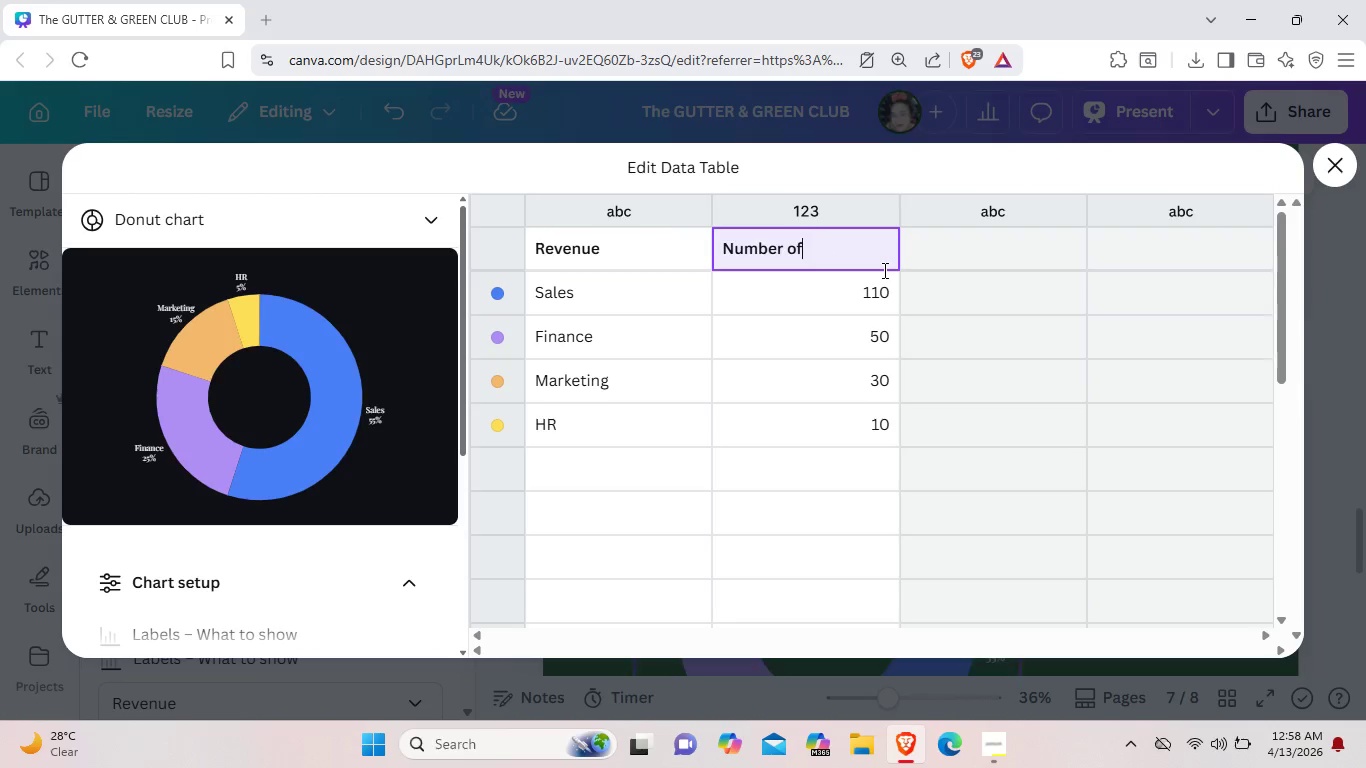 
key(Backspace)
 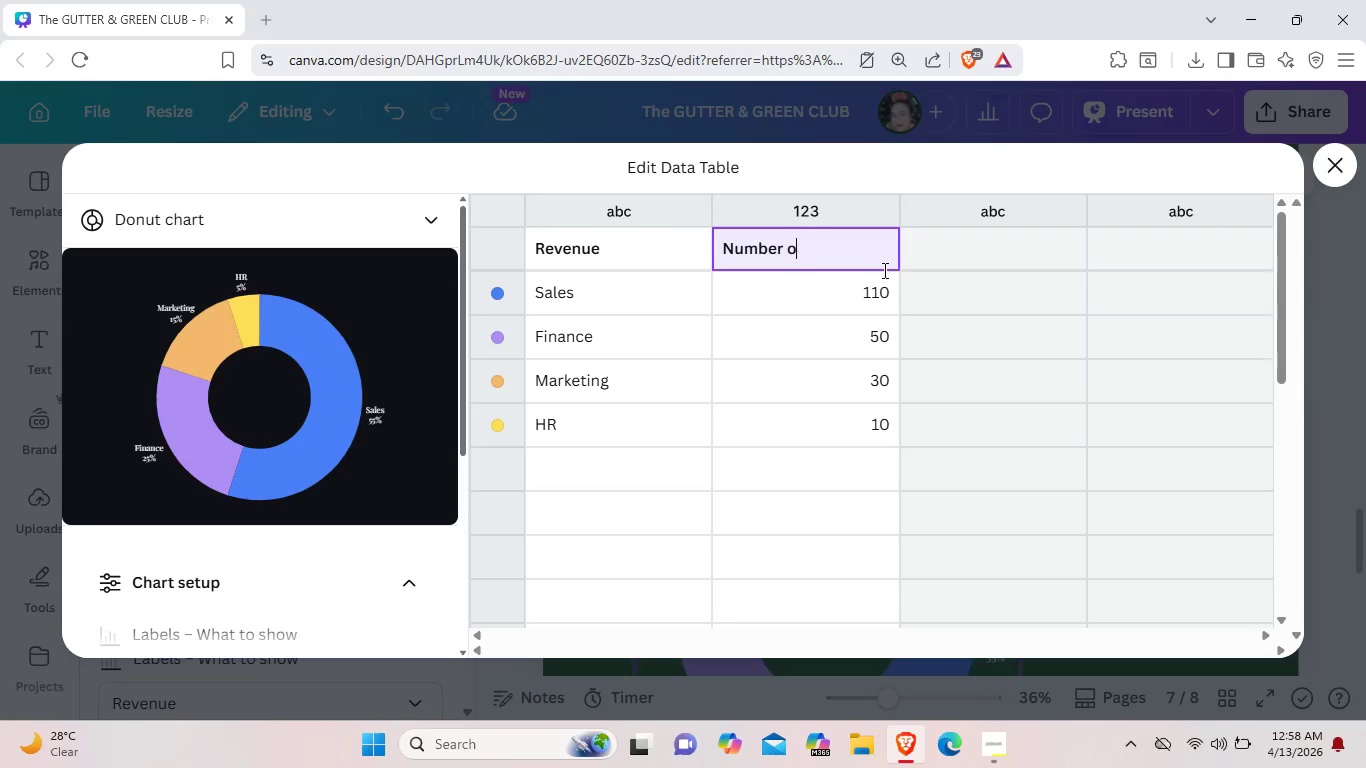 
key(Backspace)
 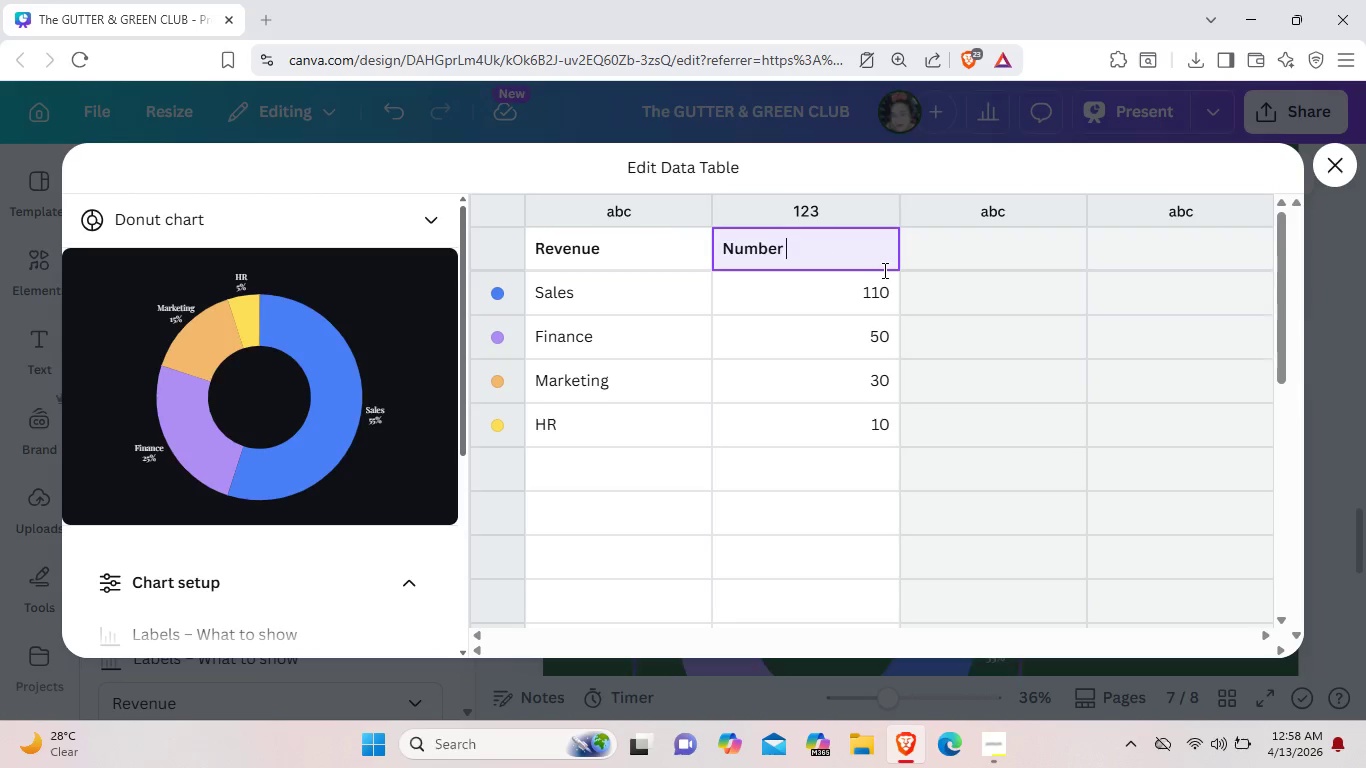 
key(Backspace)
 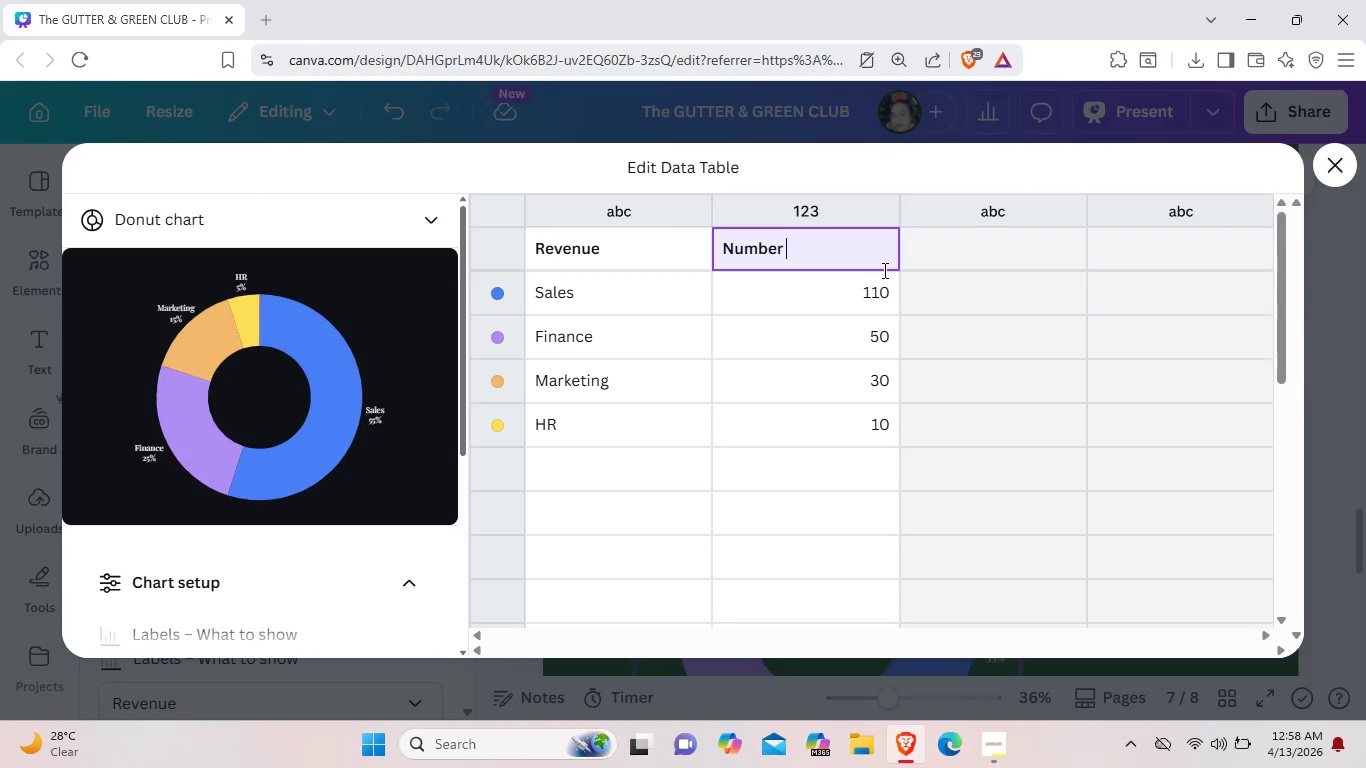 
key(Backspace)
 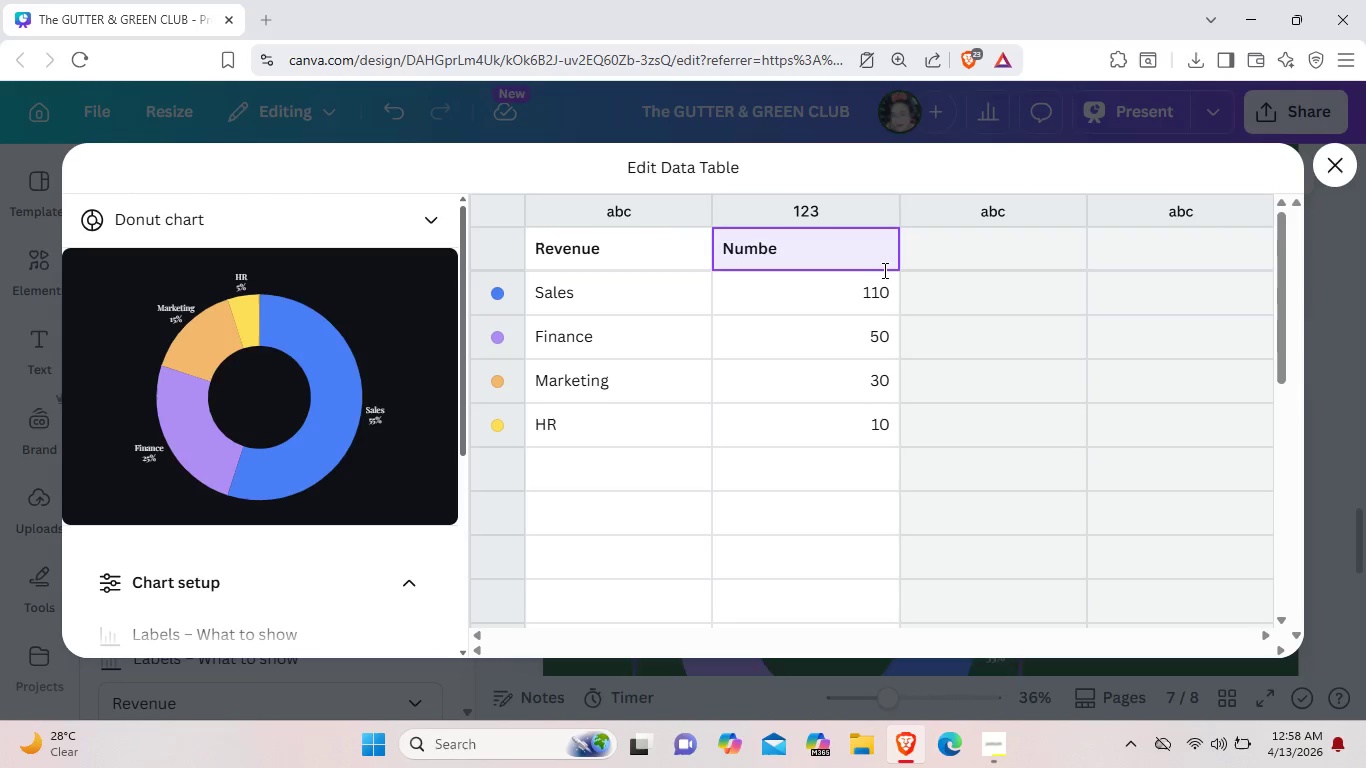 
key(Backspace)
 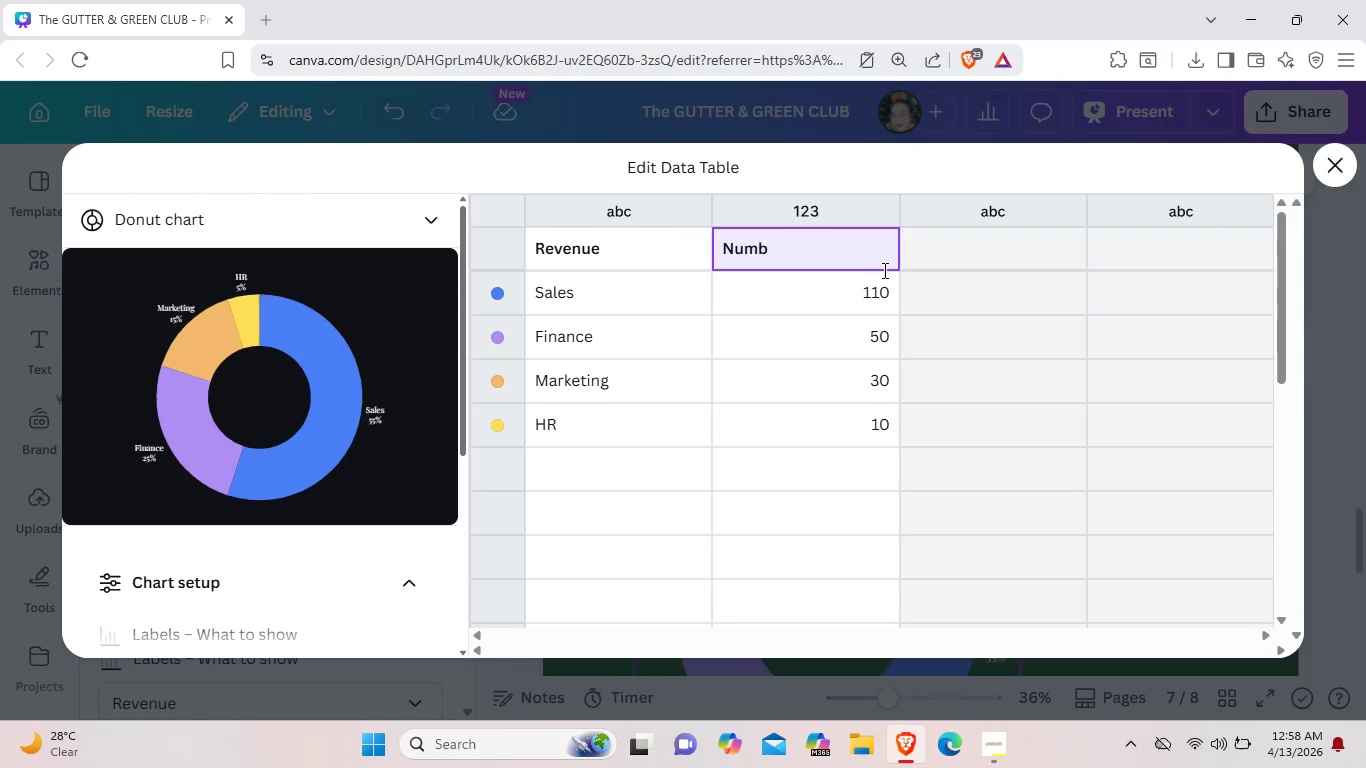 
key(Backspace)
 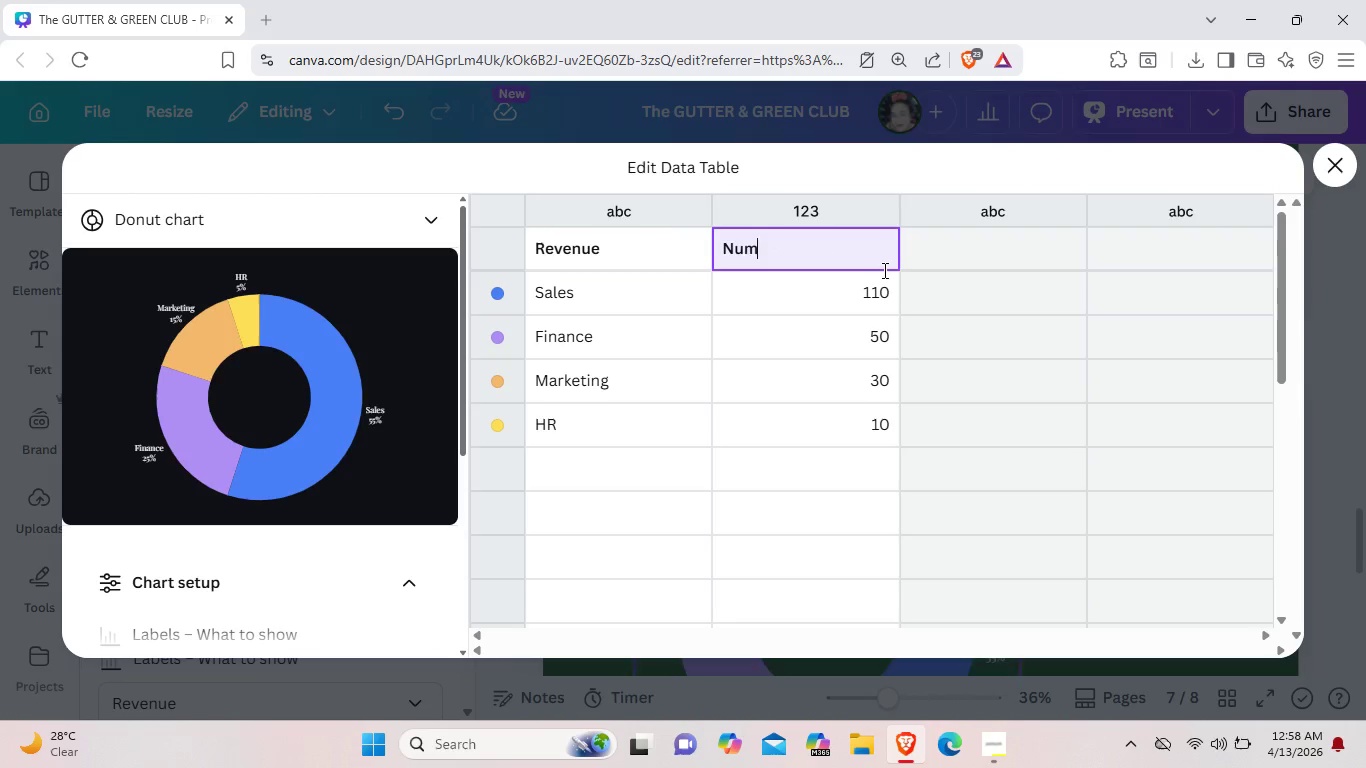 
key(Backspace)
 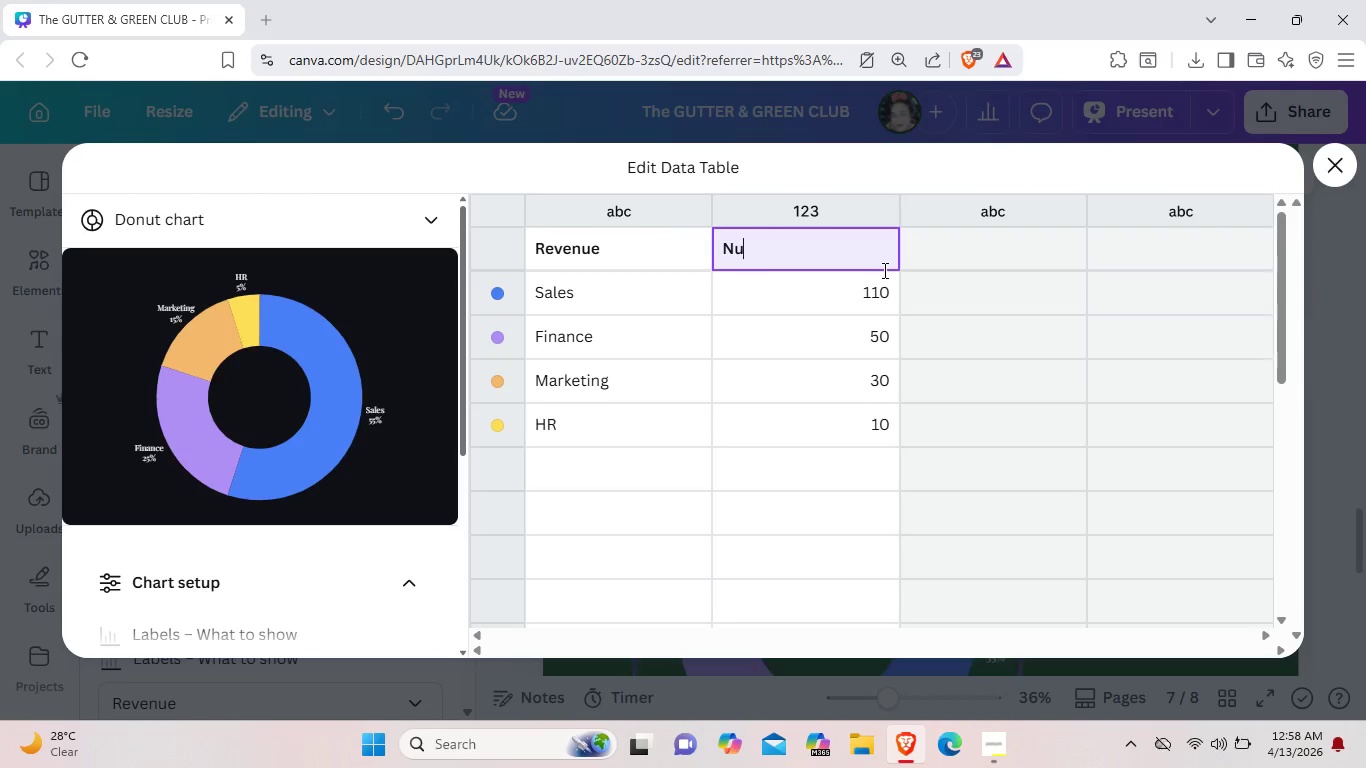 
key(Backspace)
 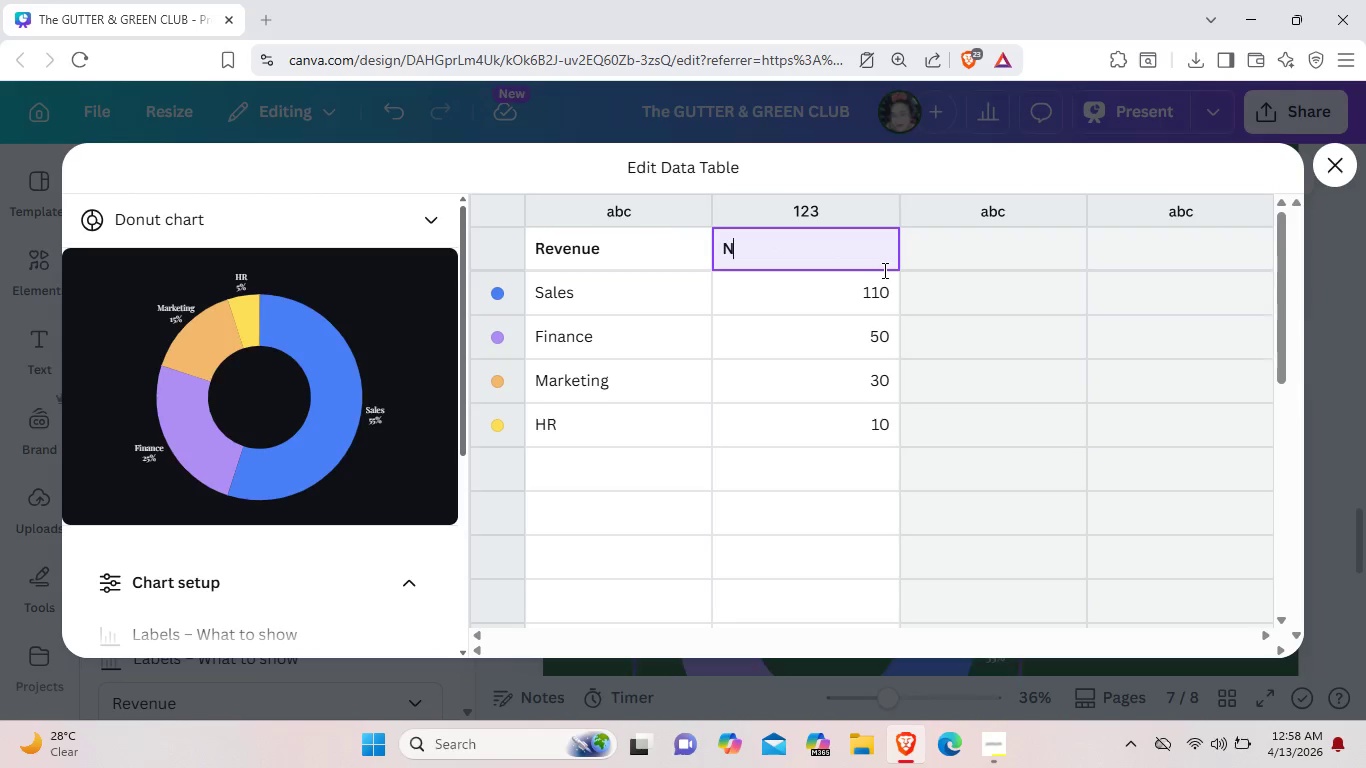 
key(Backspace)
 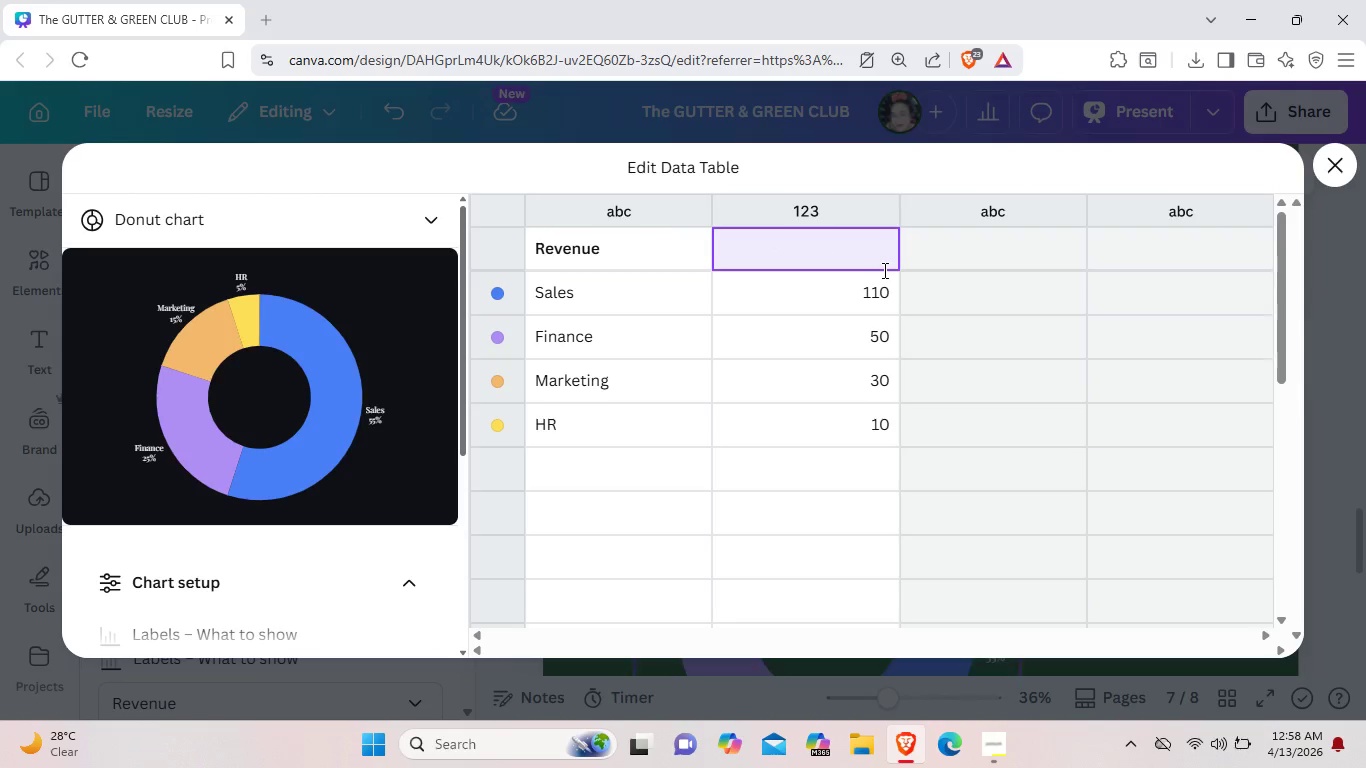 
key(Backspace)
 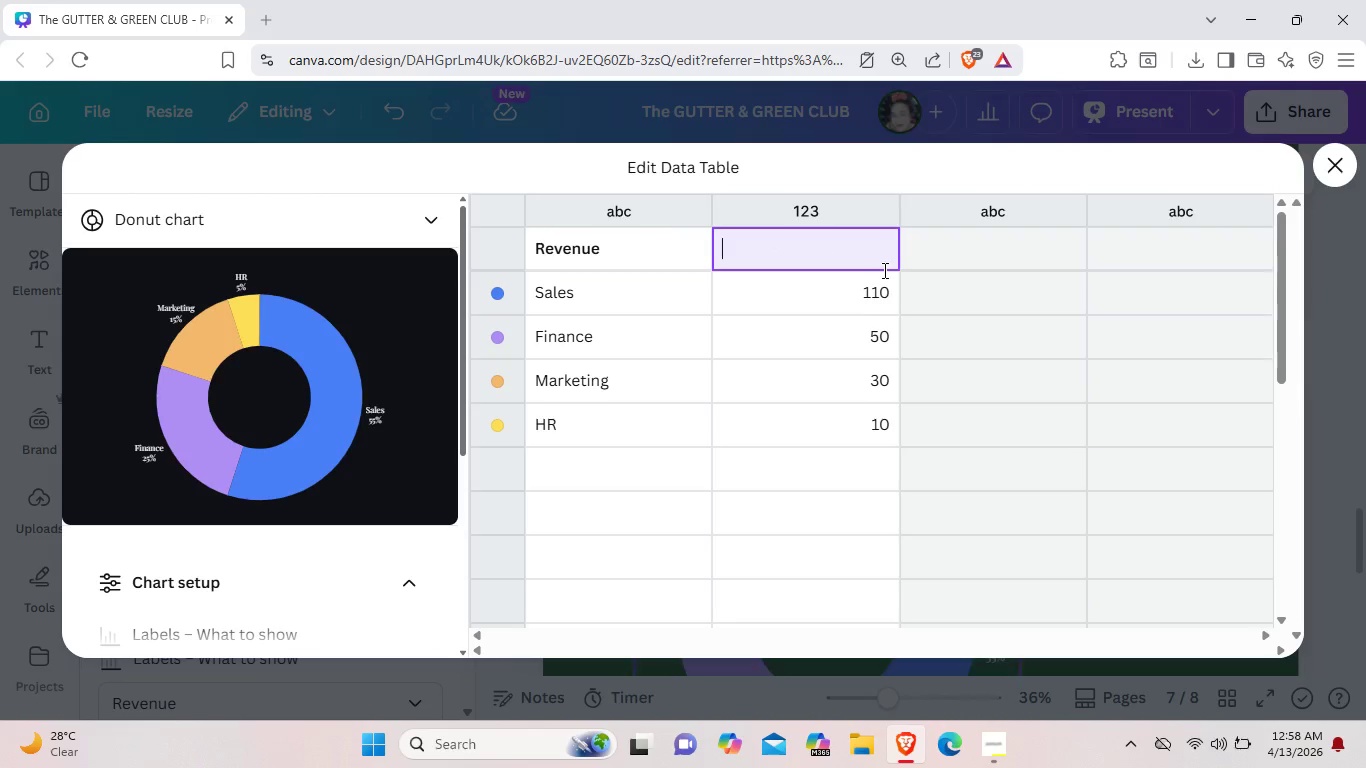 
key(Shift+ShiftLeft)
 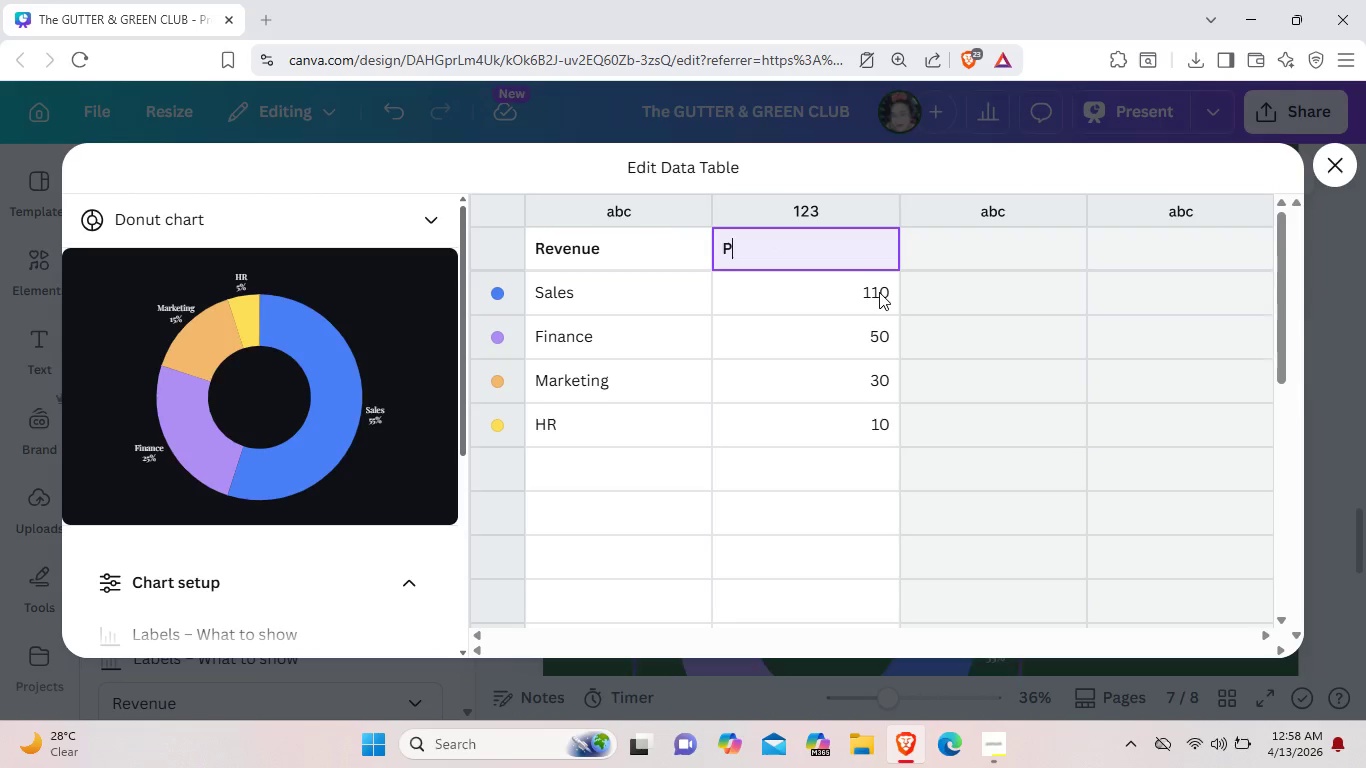 
key(Shift+P)
 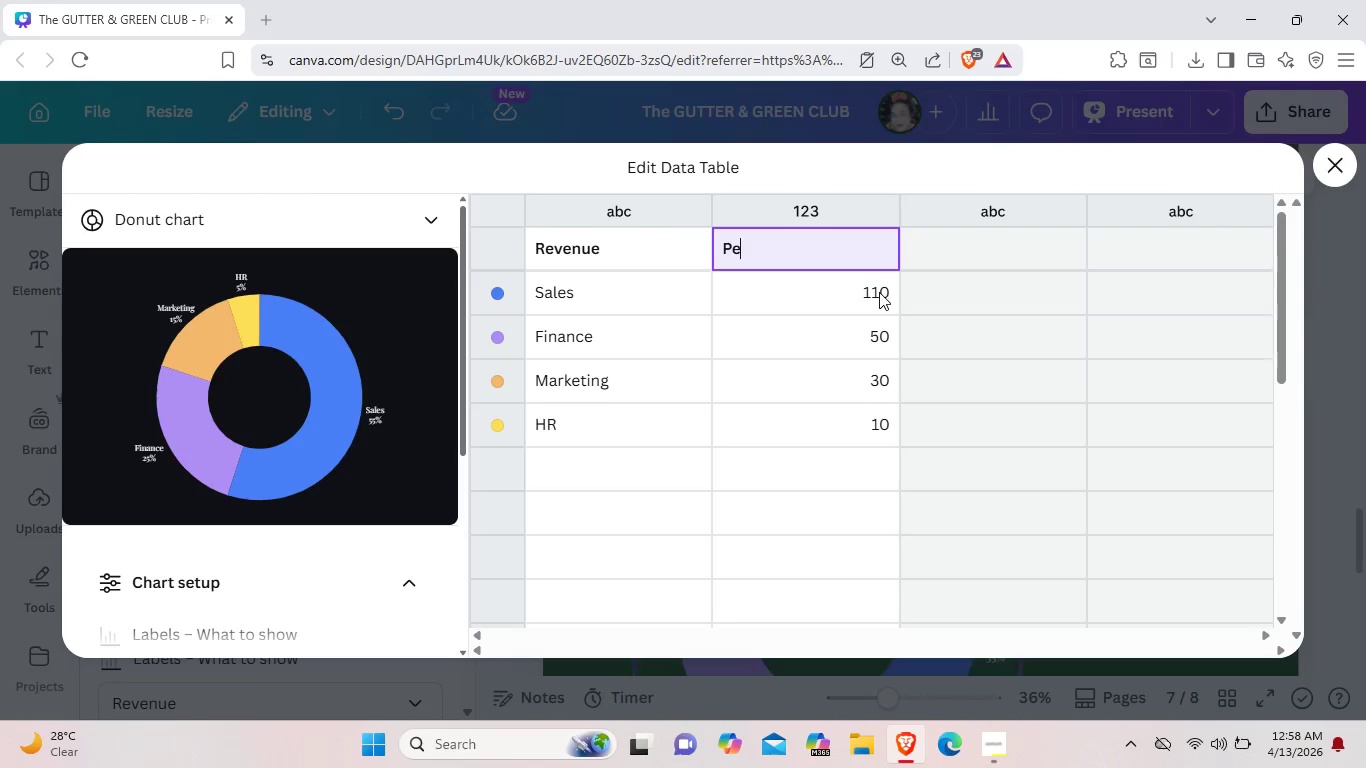 
type(ercentage)
 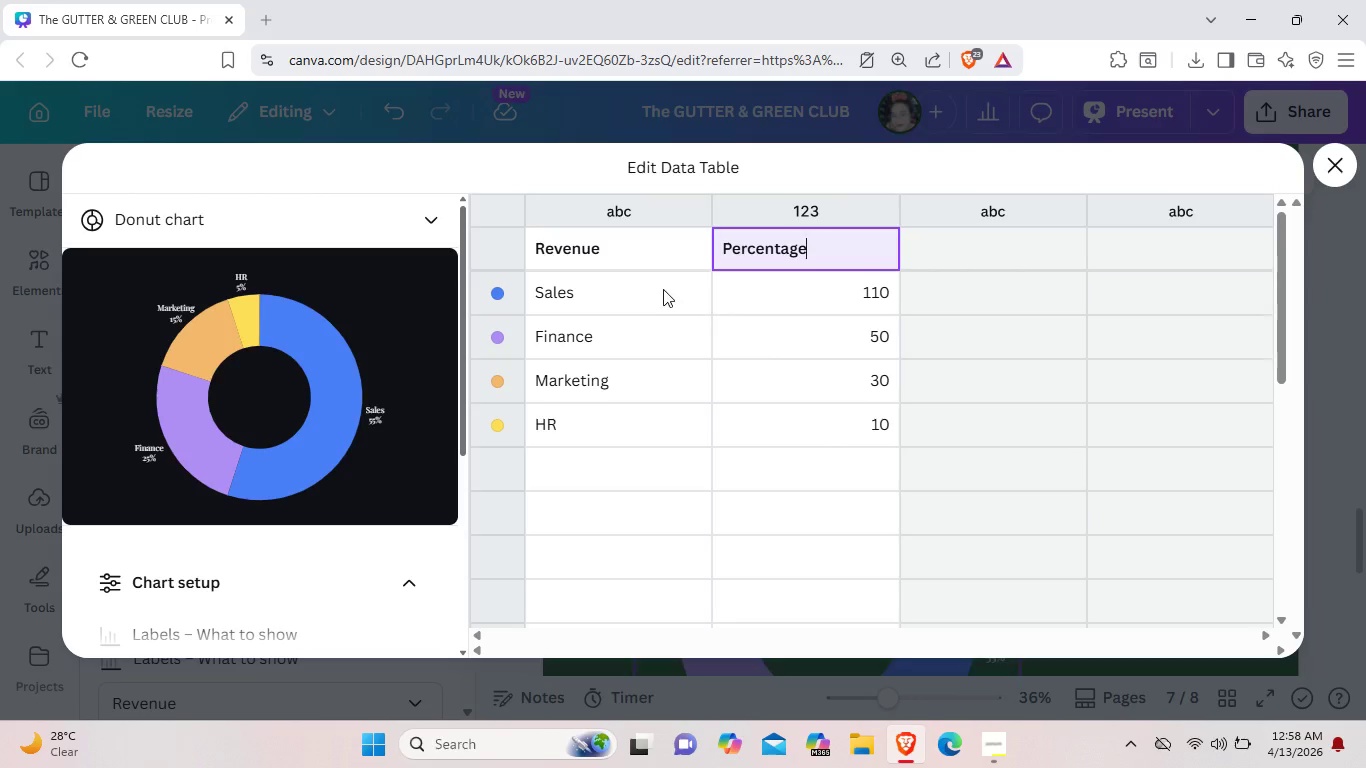 
double_click([654, 288])
 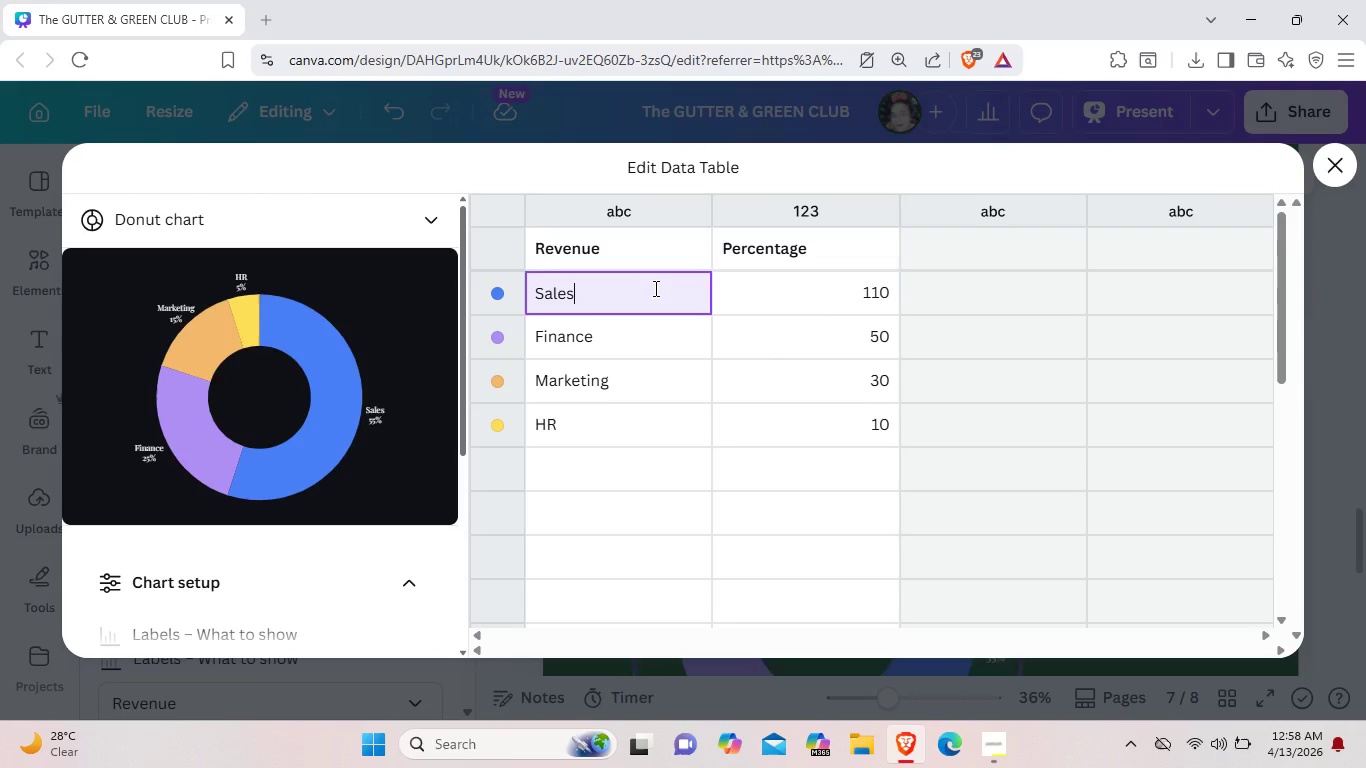 
key(Backspace)
key(Backspace)
key(Backspace)
key(Backspace)
key(Backspace)
type(eve)
key(Backspace)
key(Backspace)
key(Backspace)
type(EVENt)
key(Backspace)
key(Backspace)
key(Backspace)
key(Backspace)
type(vents / Corporate)
 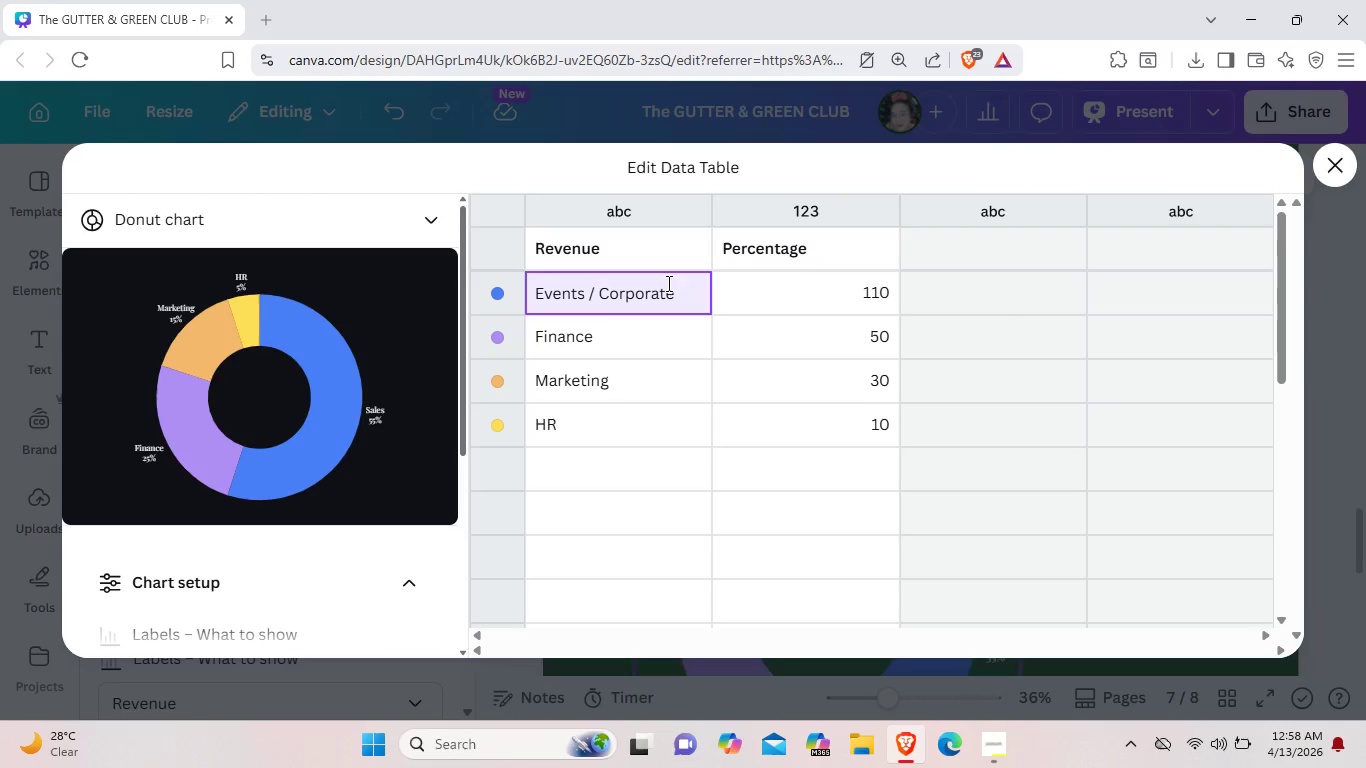 
double_click([878, 288])
 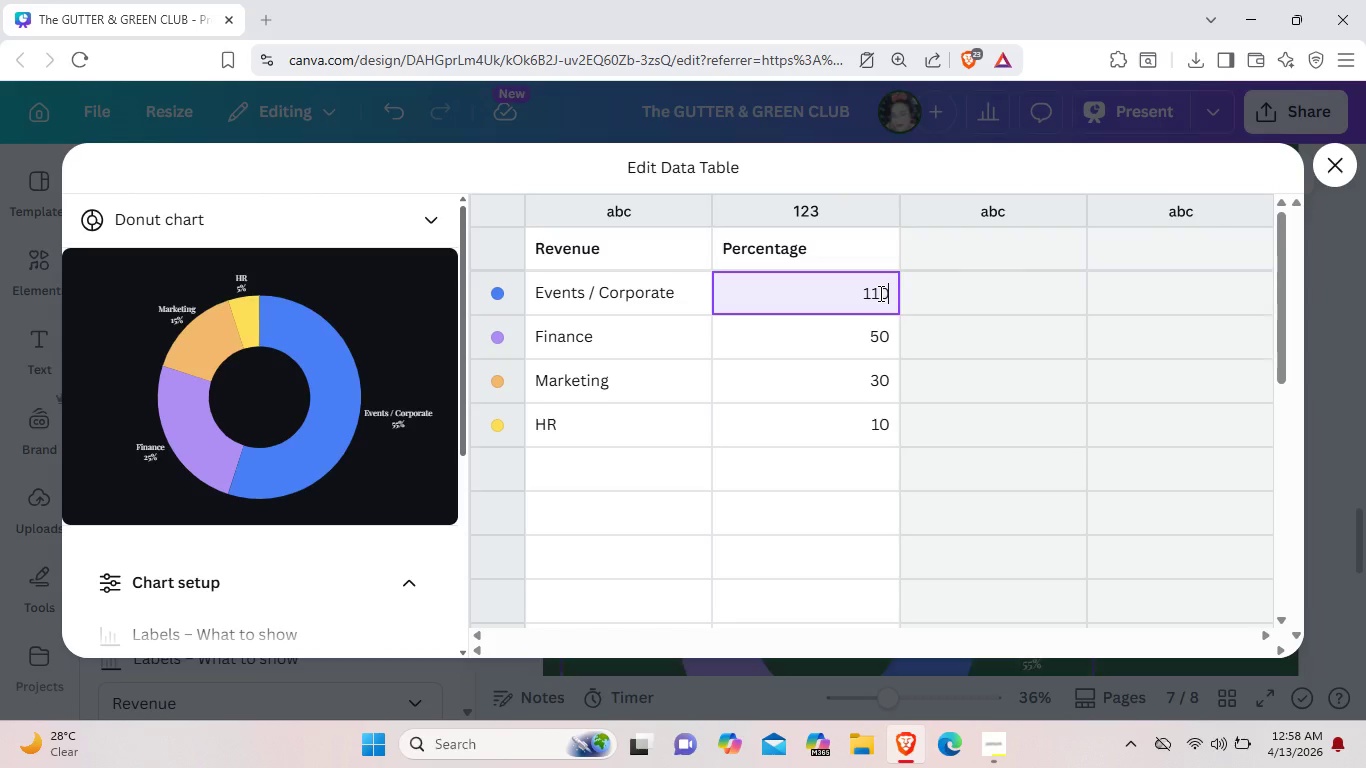 
key(Backspace)
key(Backspace)
key(Backspace)
type(10%)
 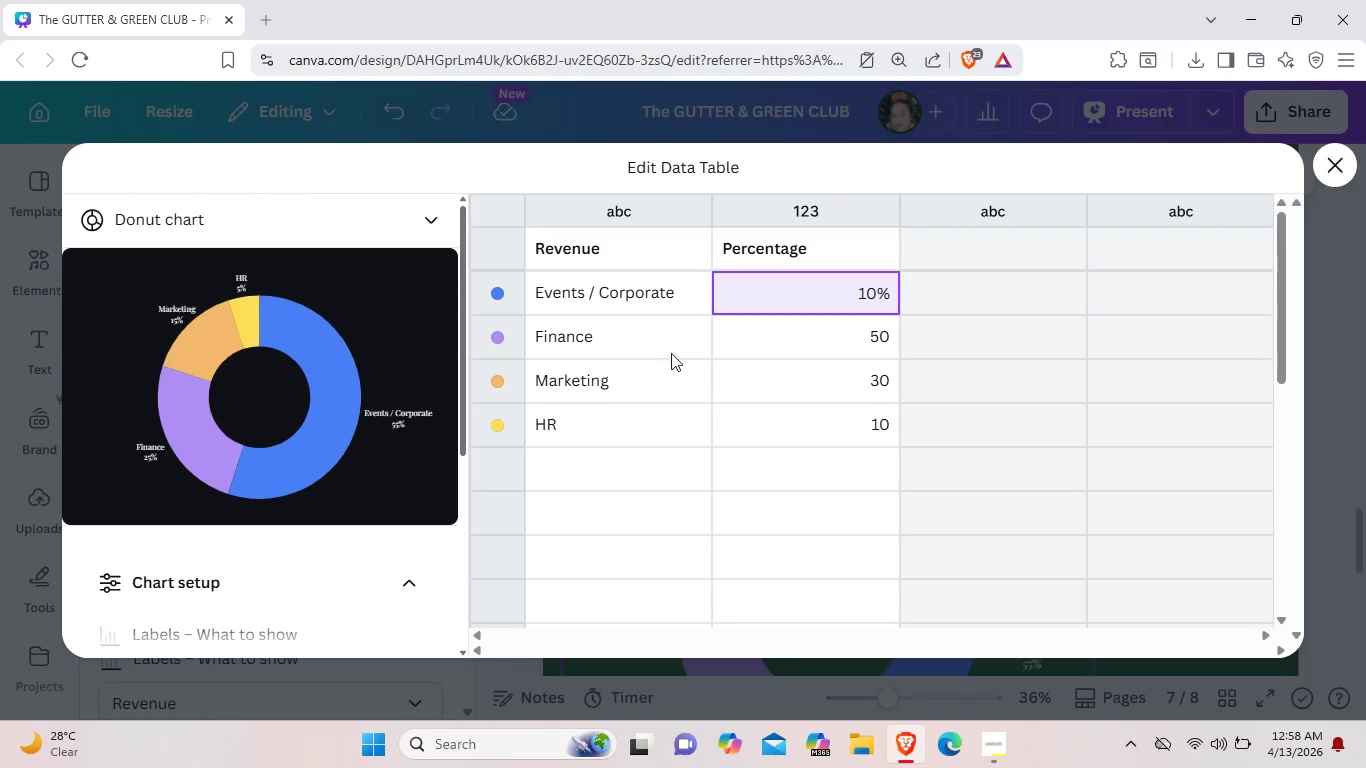 
left_click([628, 340])
 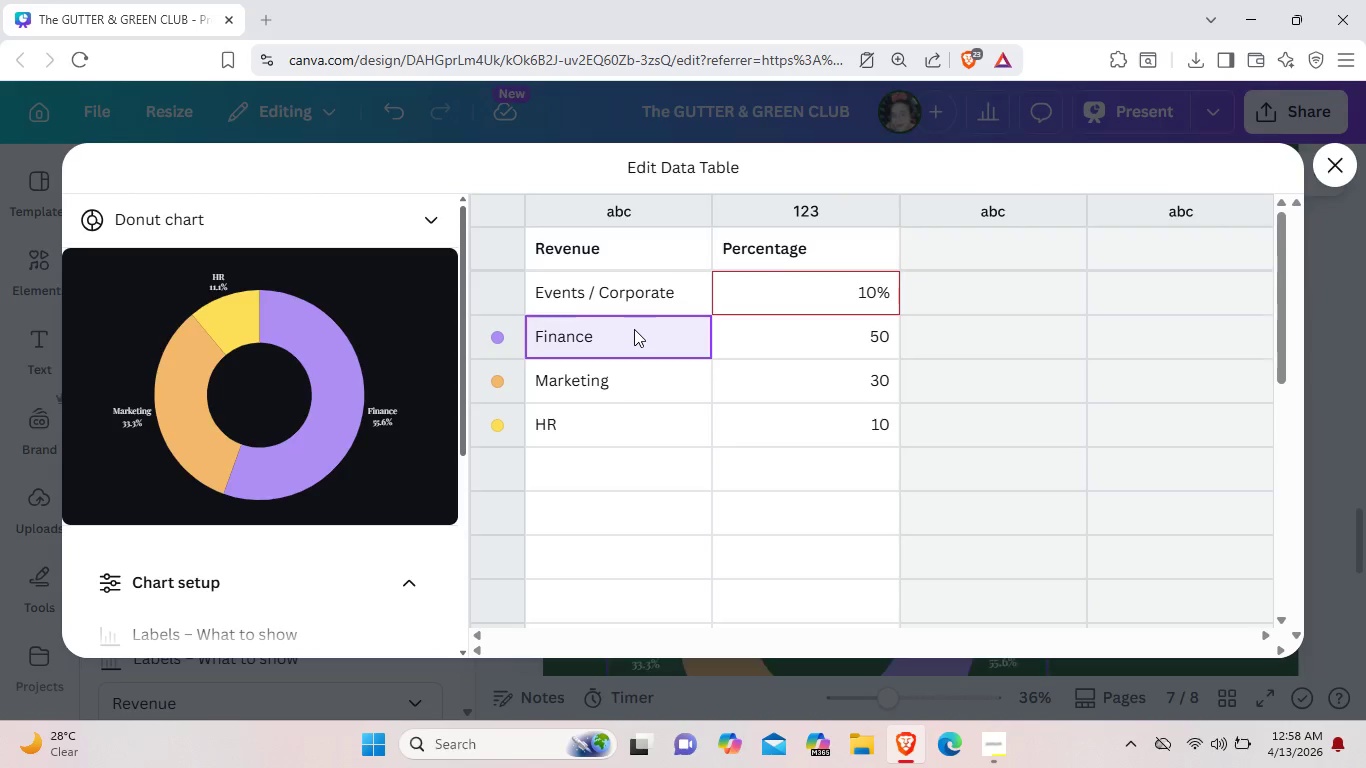 
double_click([634, 329])
 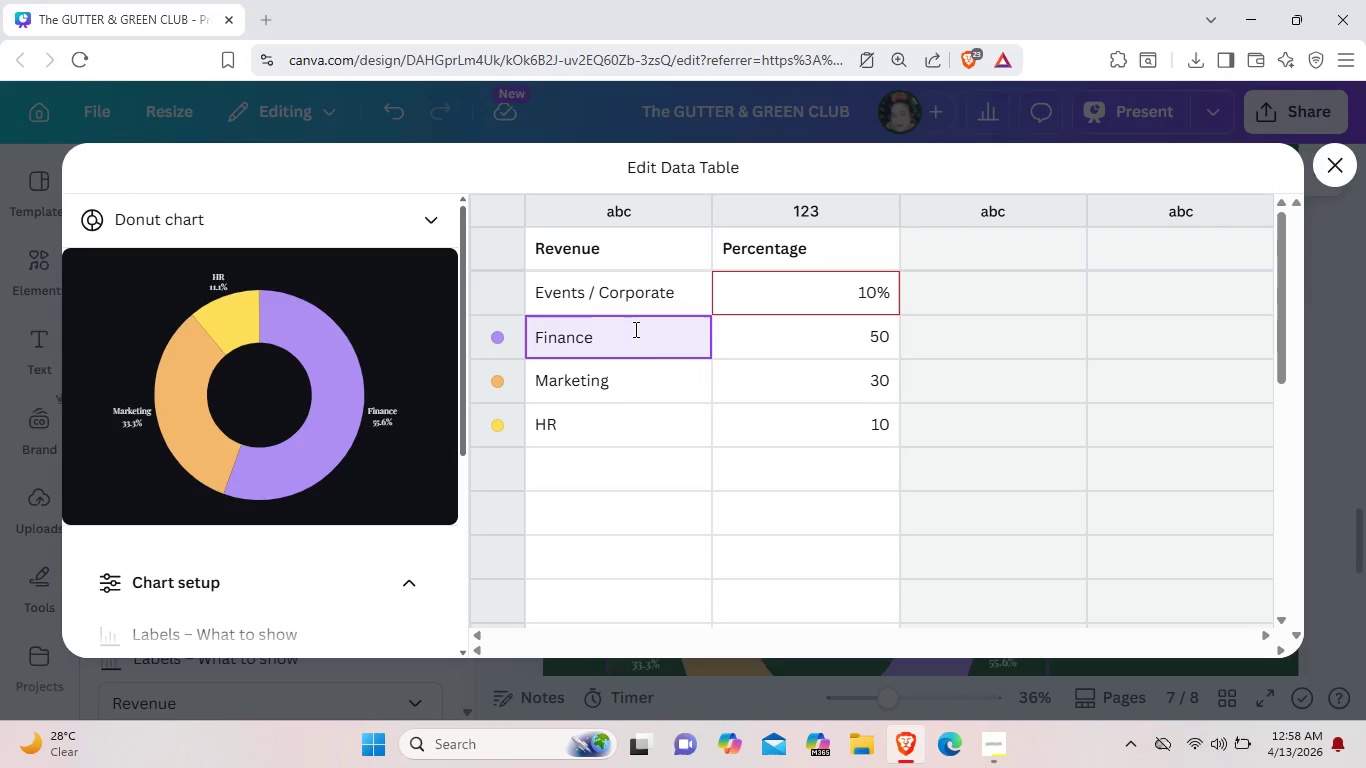 
wait(5.38)
 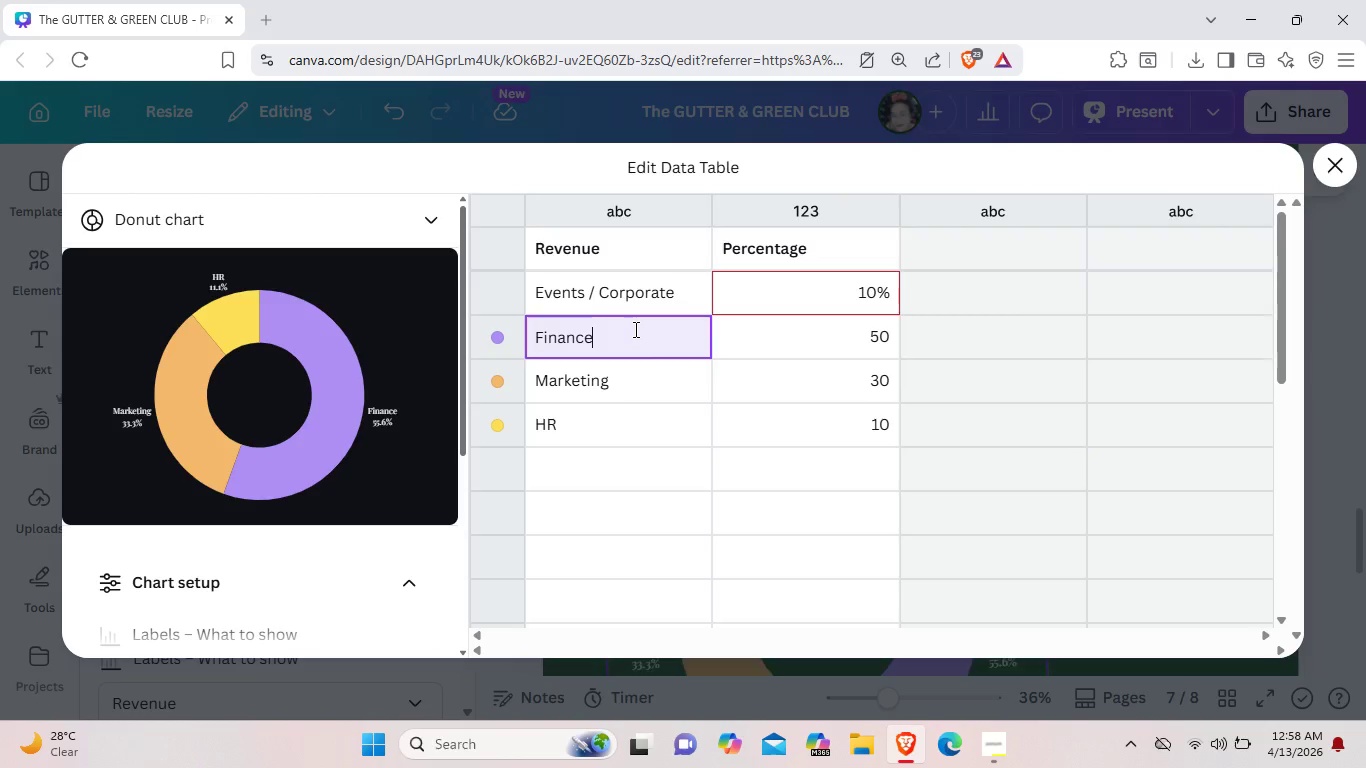 
key(Backspace)
key(Backspace)
key(Backspace)
key(Backspace)
key(Backspace)
key(Backspace)
key(Backspace)
type(F)
key(Backspace)
type(Gameplay)
 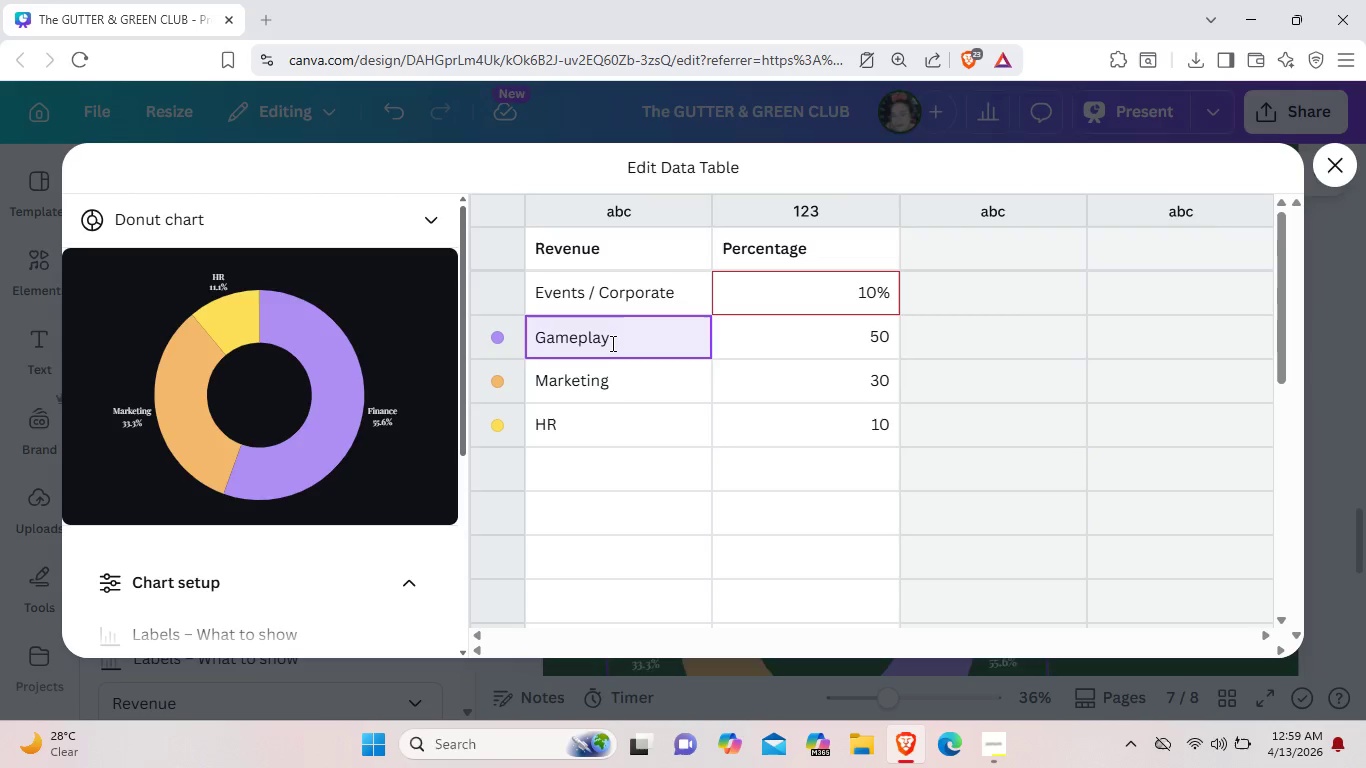 
double_click([887, 336])
 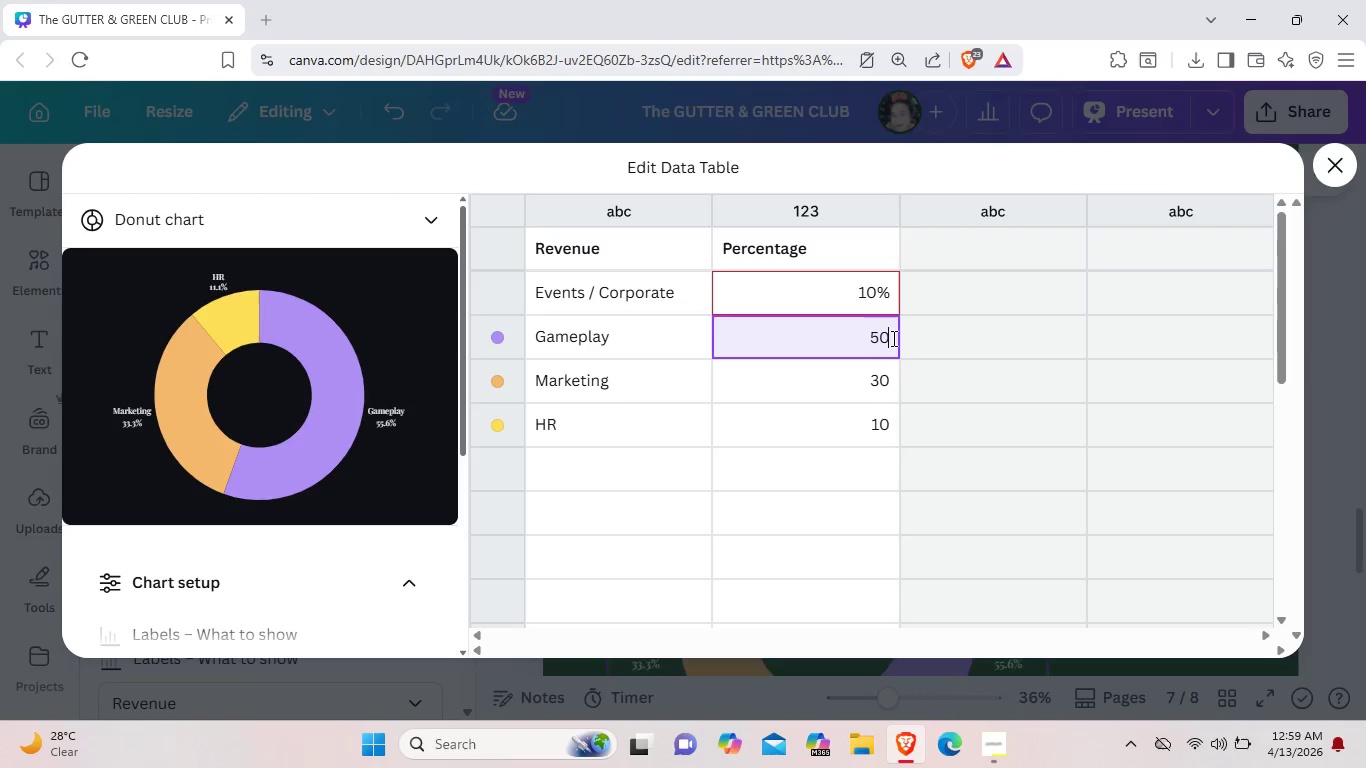 
left_click([892, 338])
 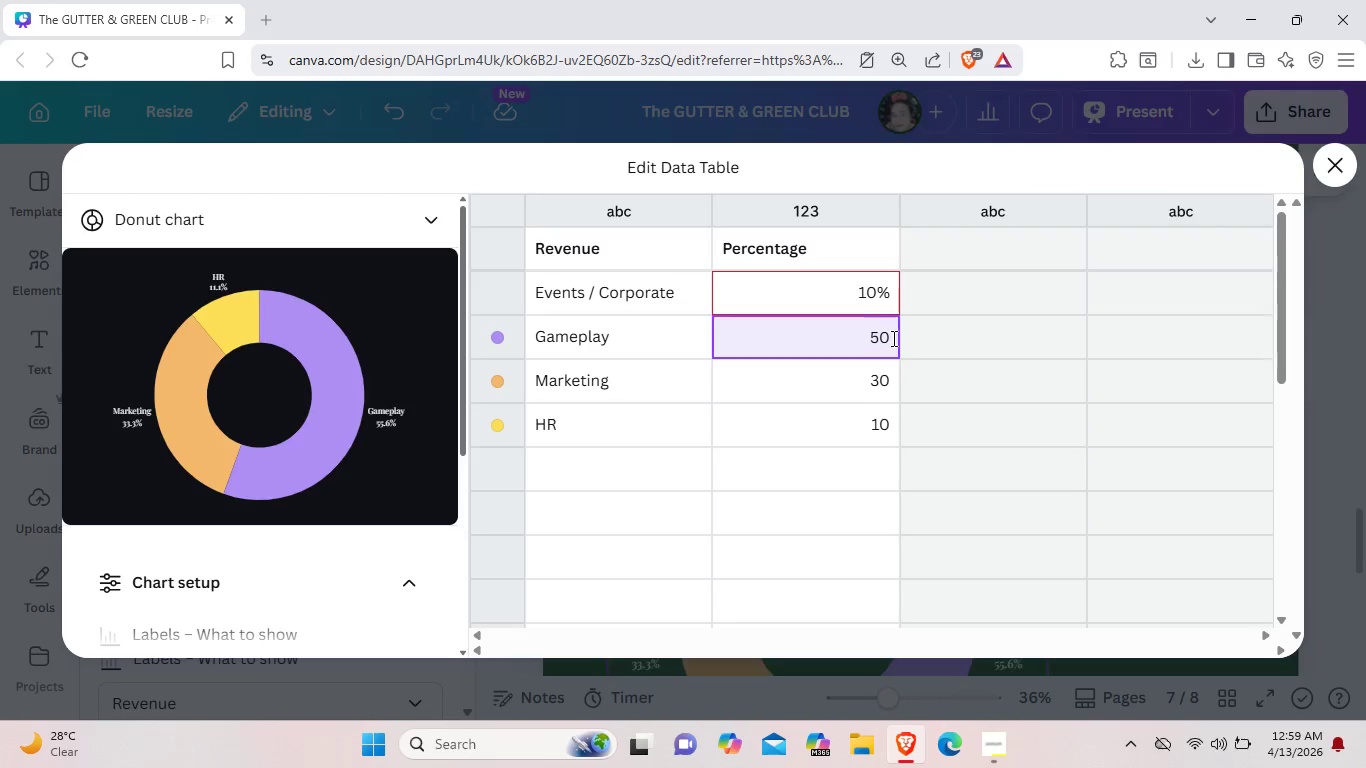 
key(Backspace)
key(Backspace)
type(35%)
 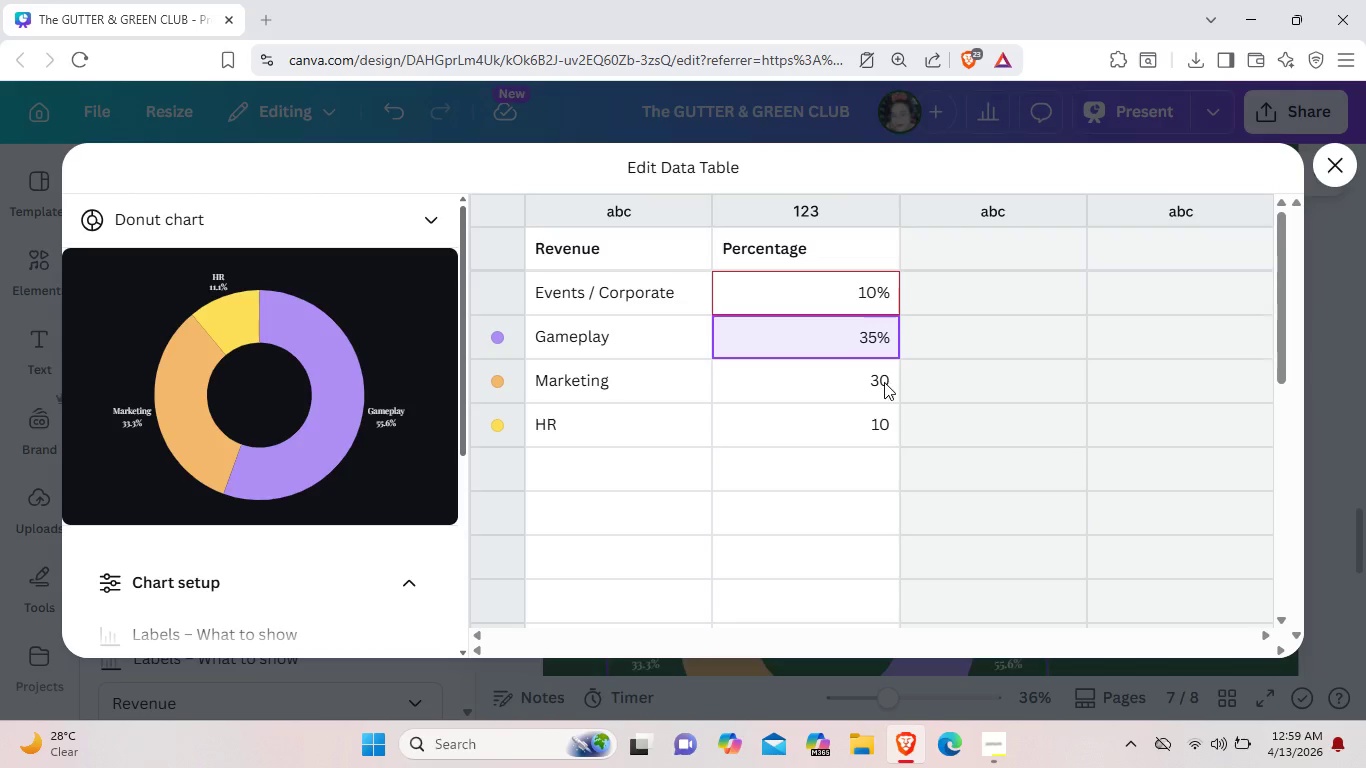 
left_click([884, 382])
 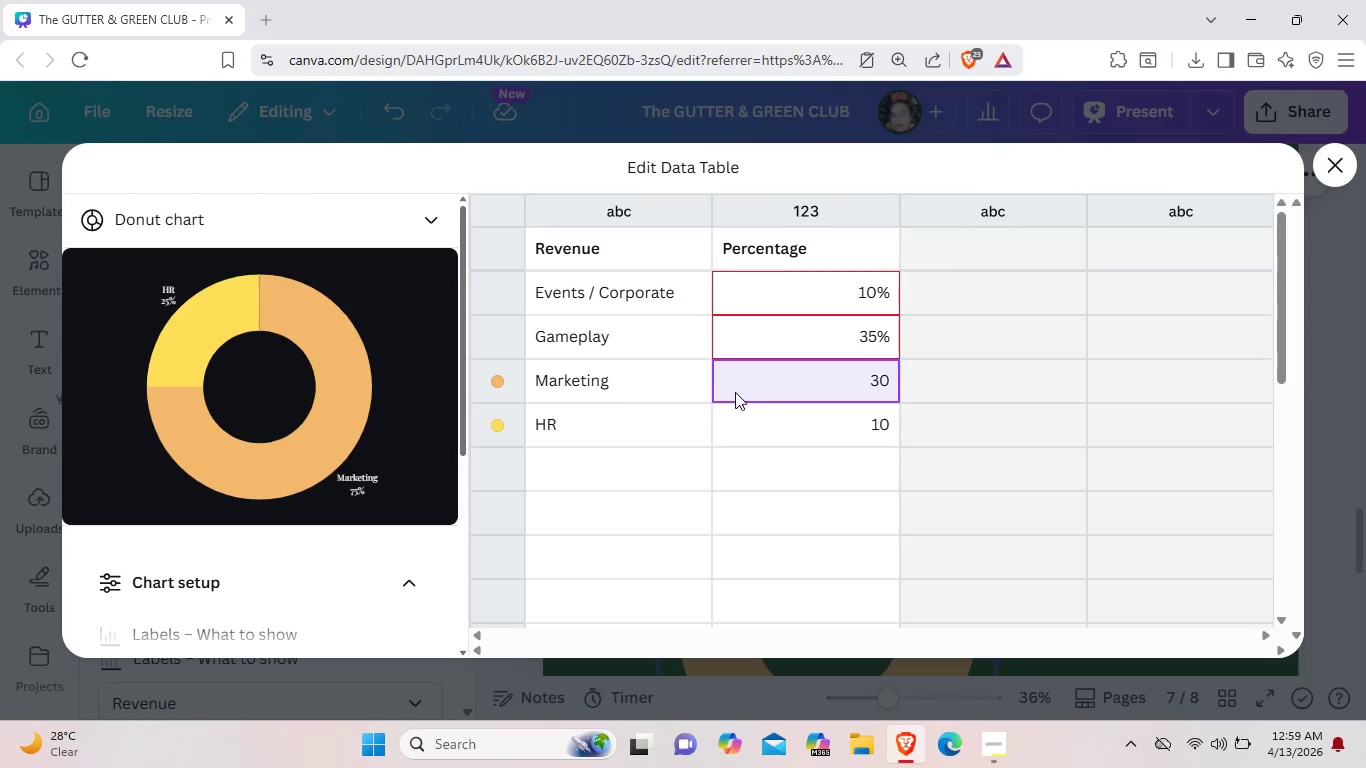 
double_click([645, 387])
 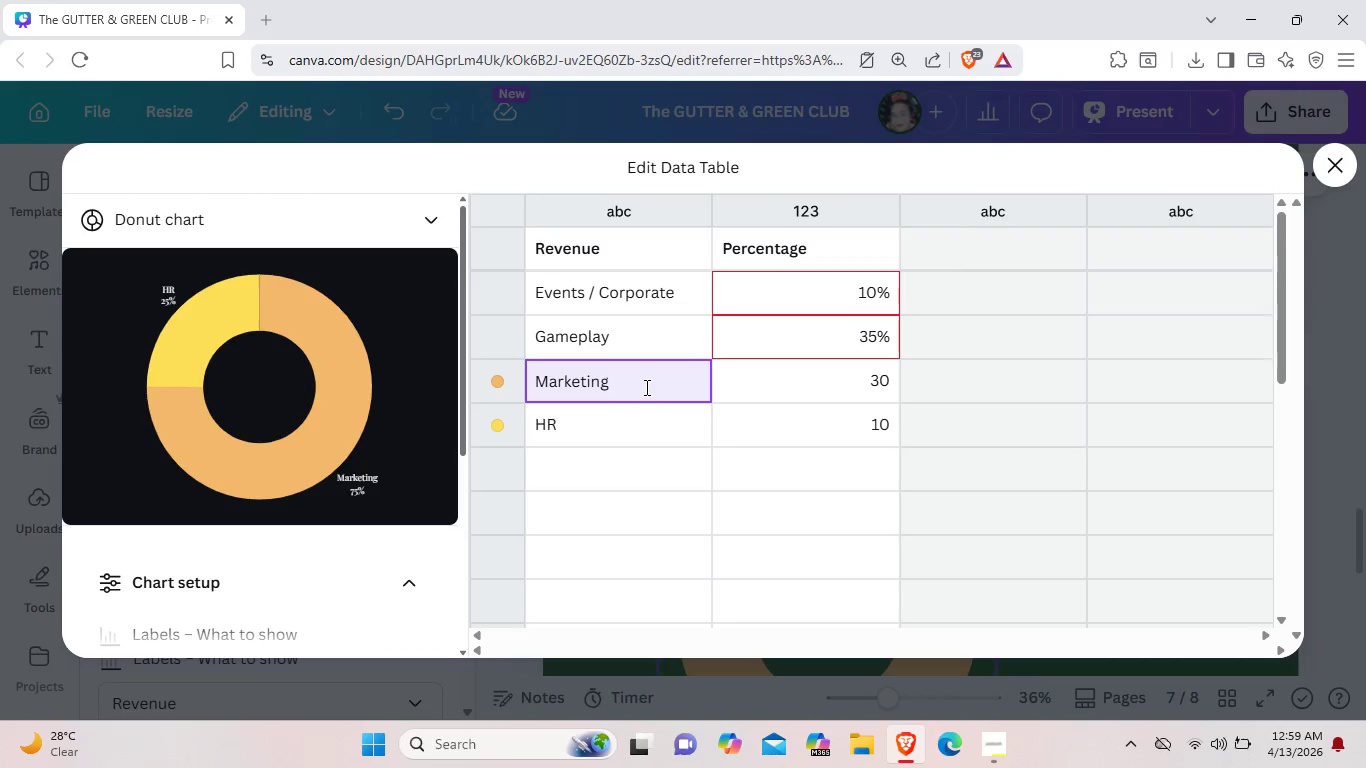 
key(Backspace)
 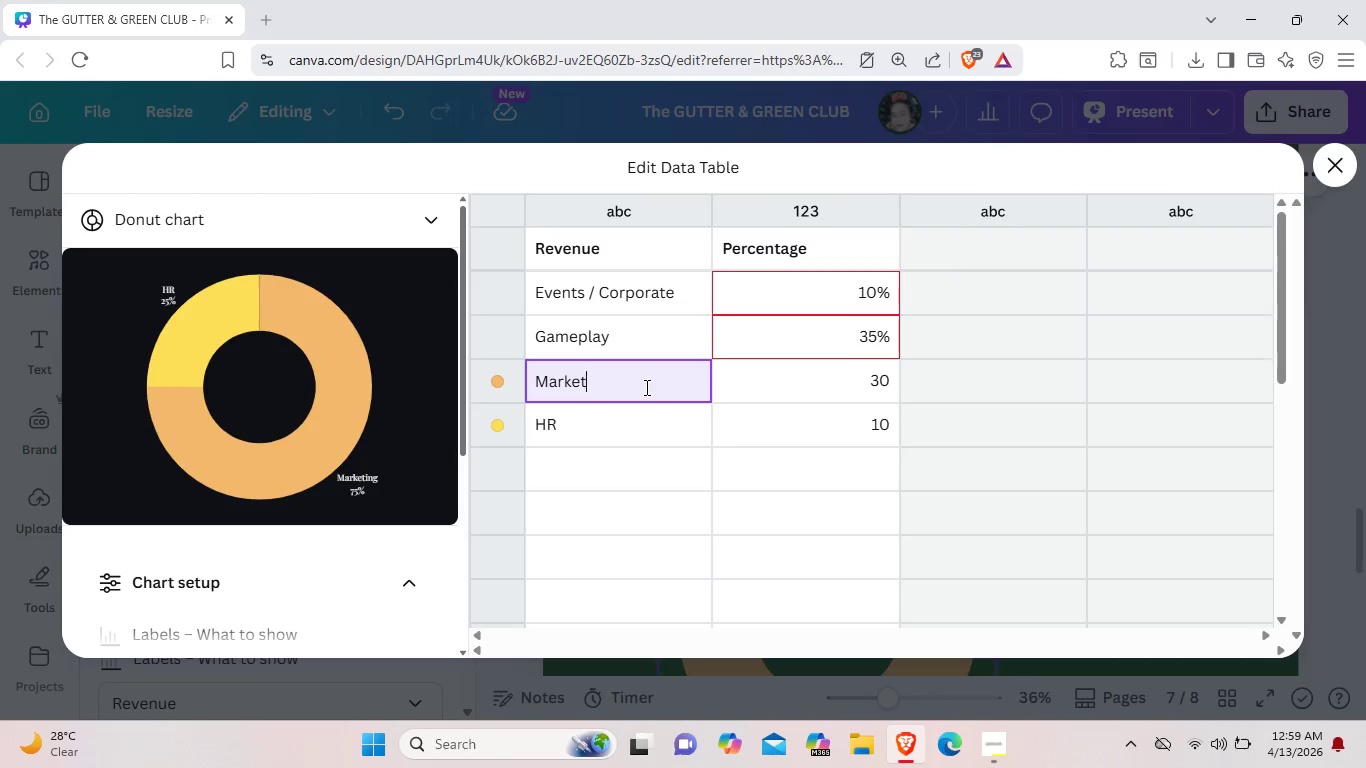 
key(Backspace)
 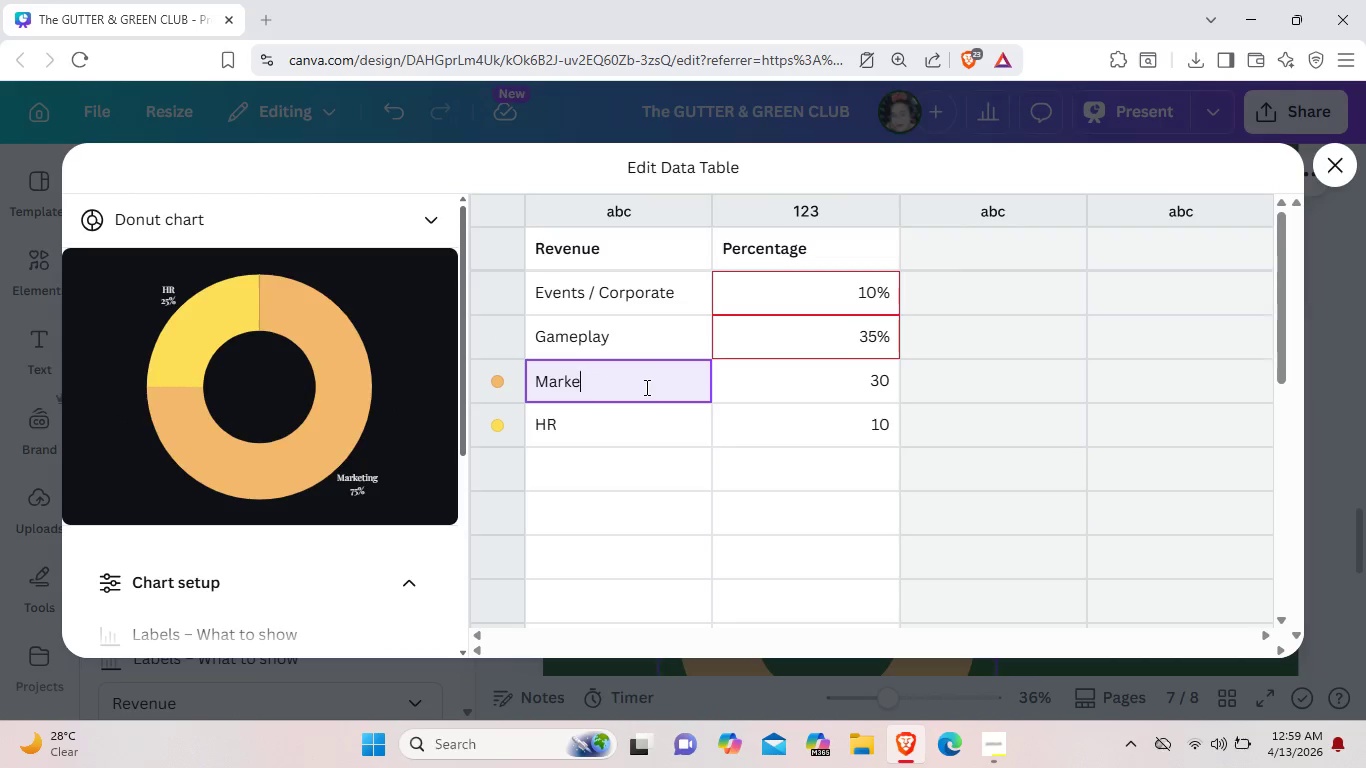 
key(Backspace)
 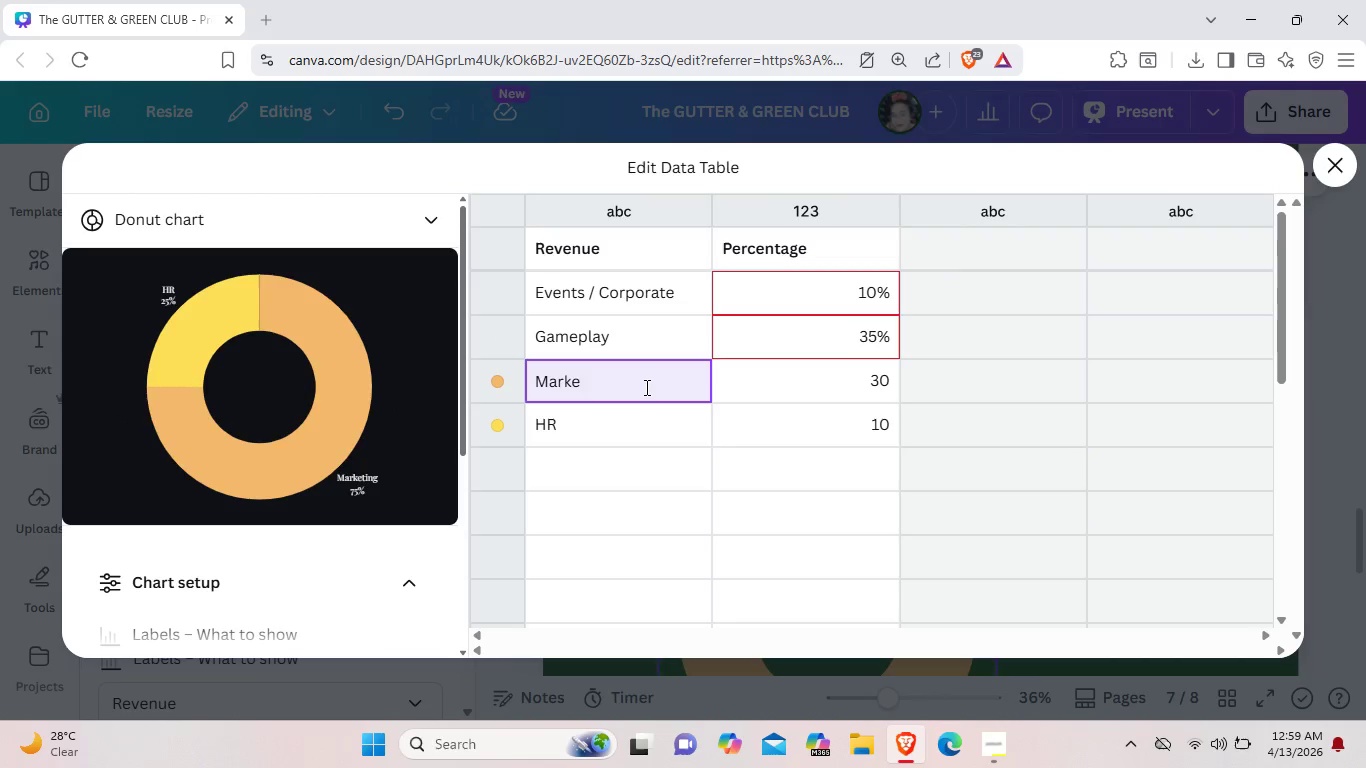 
key(Backspace)
 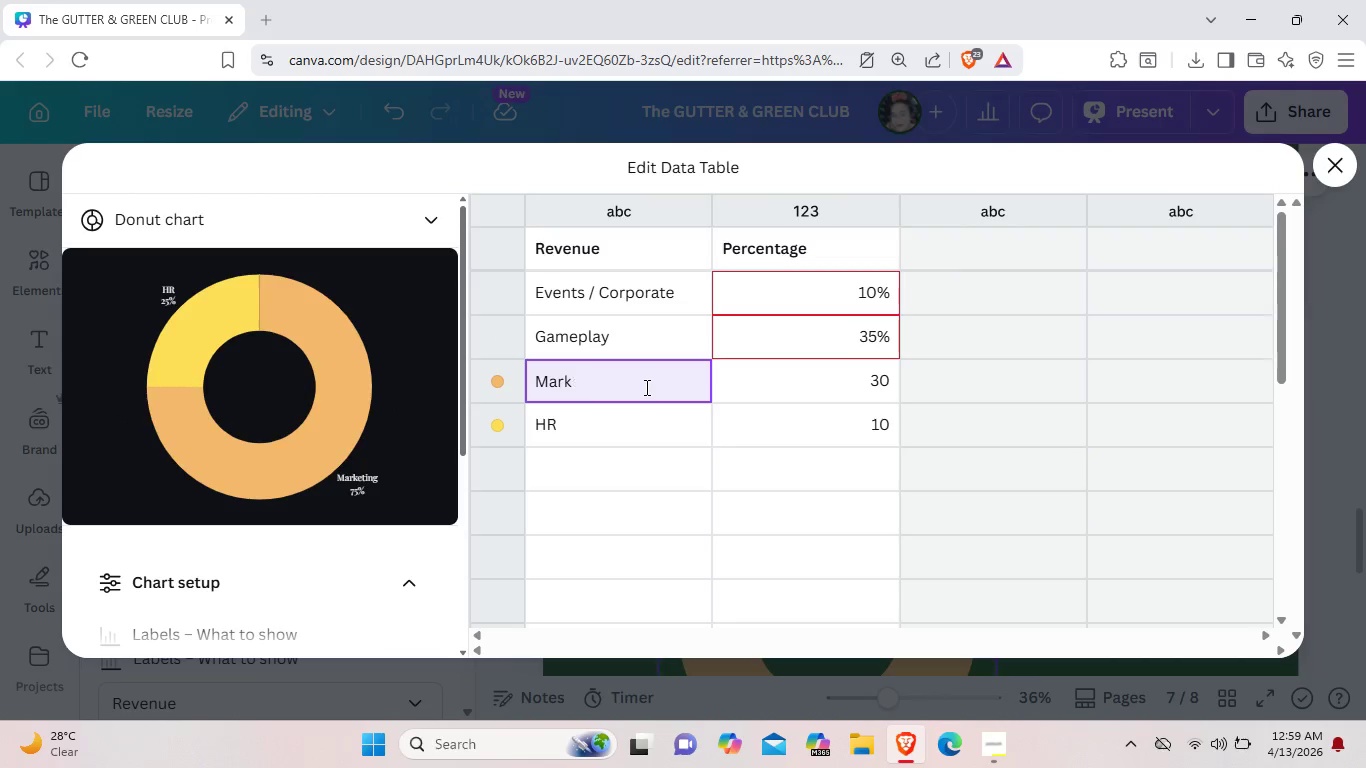 
key(Backspace)
 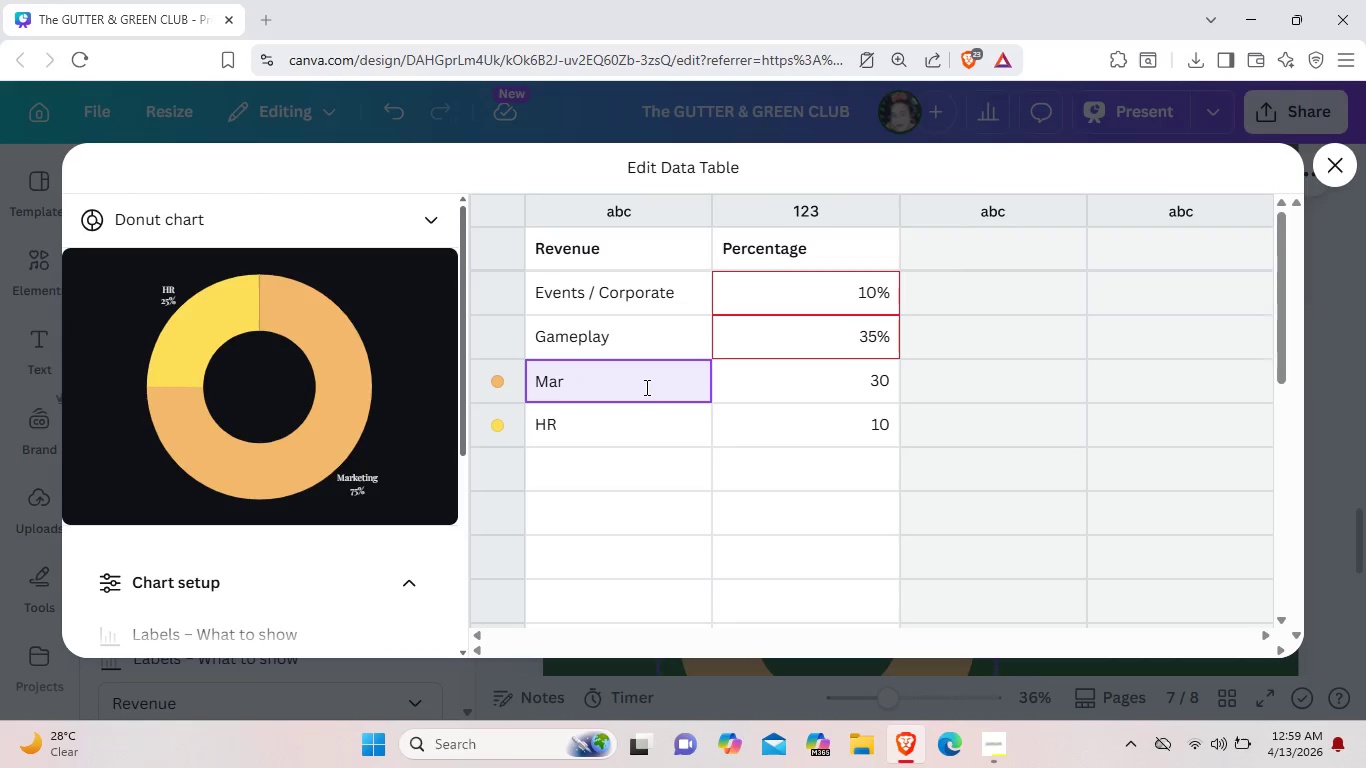 
key(Backspace)
 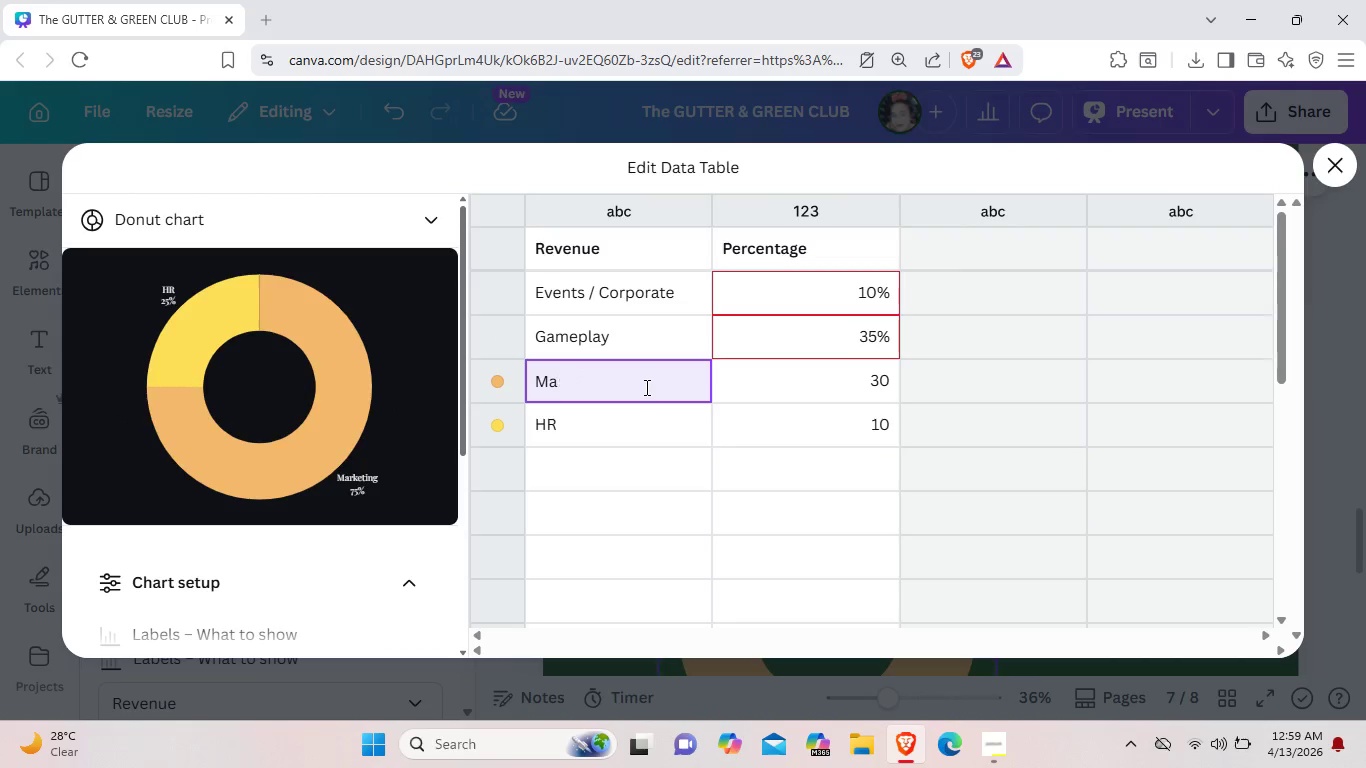 
key(Backspace)
 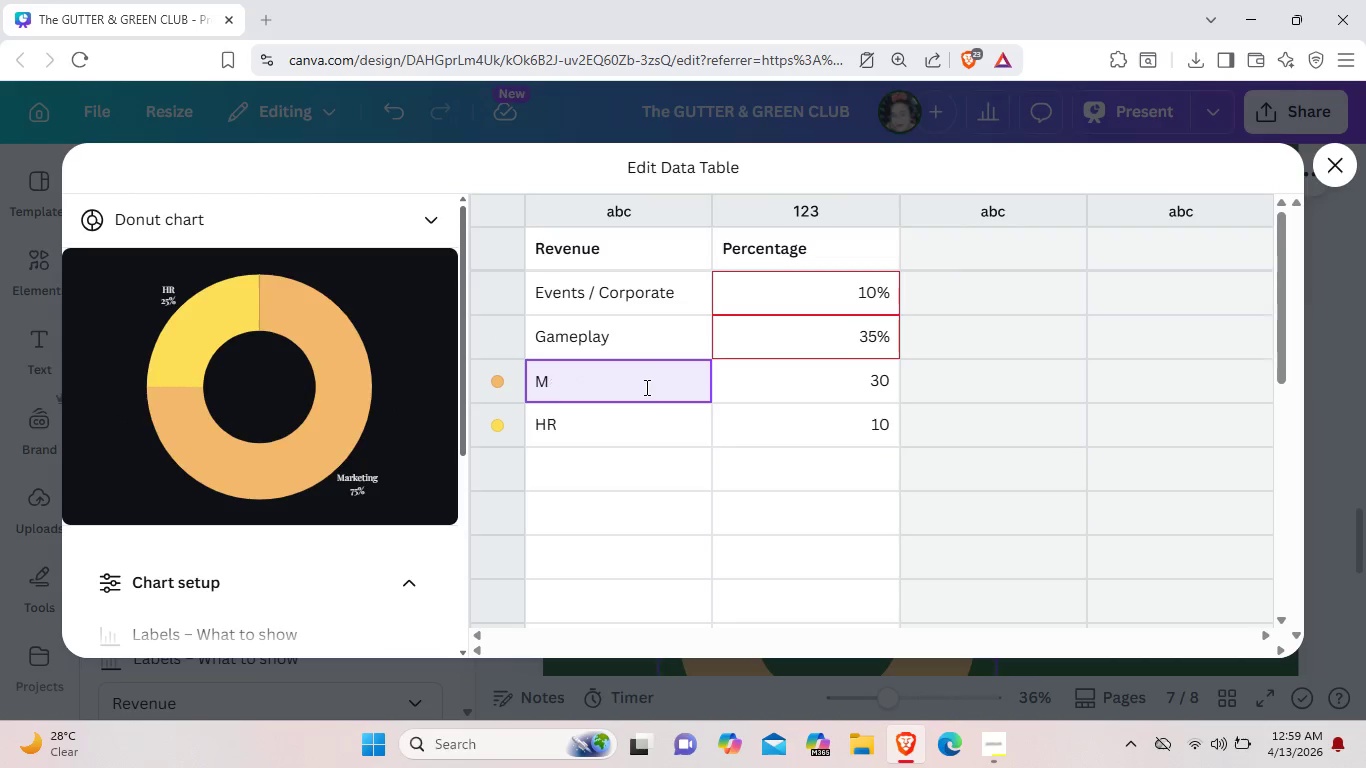 
key(Backspace)
 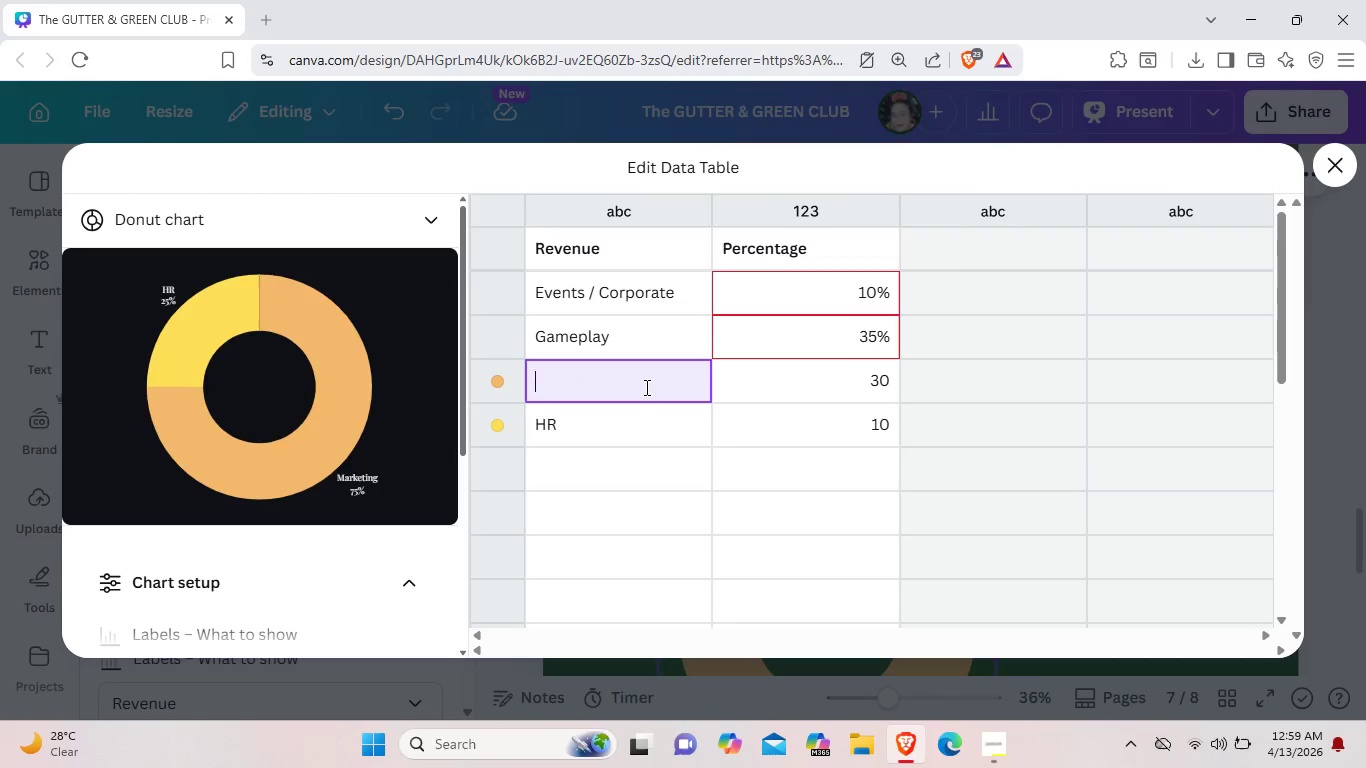 
key(Backspace)
 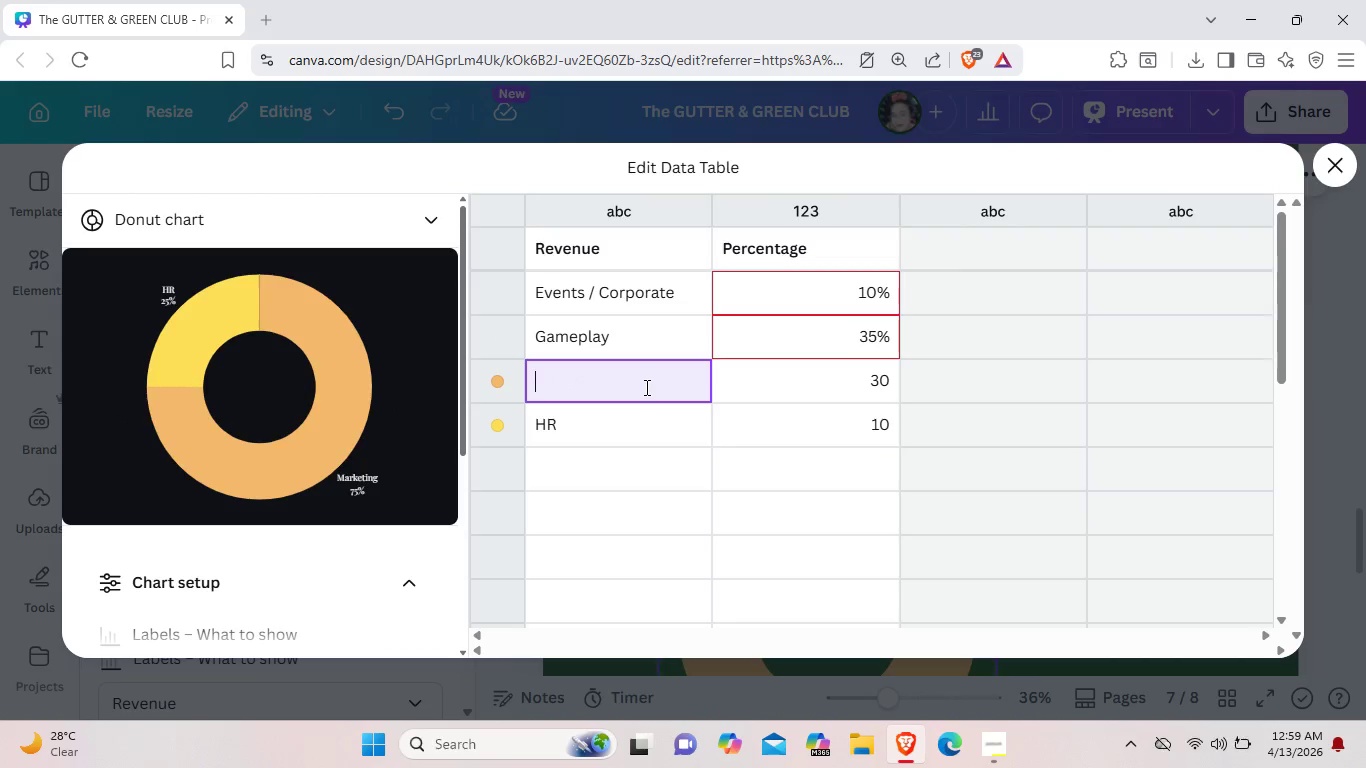 
key(Backspace)
 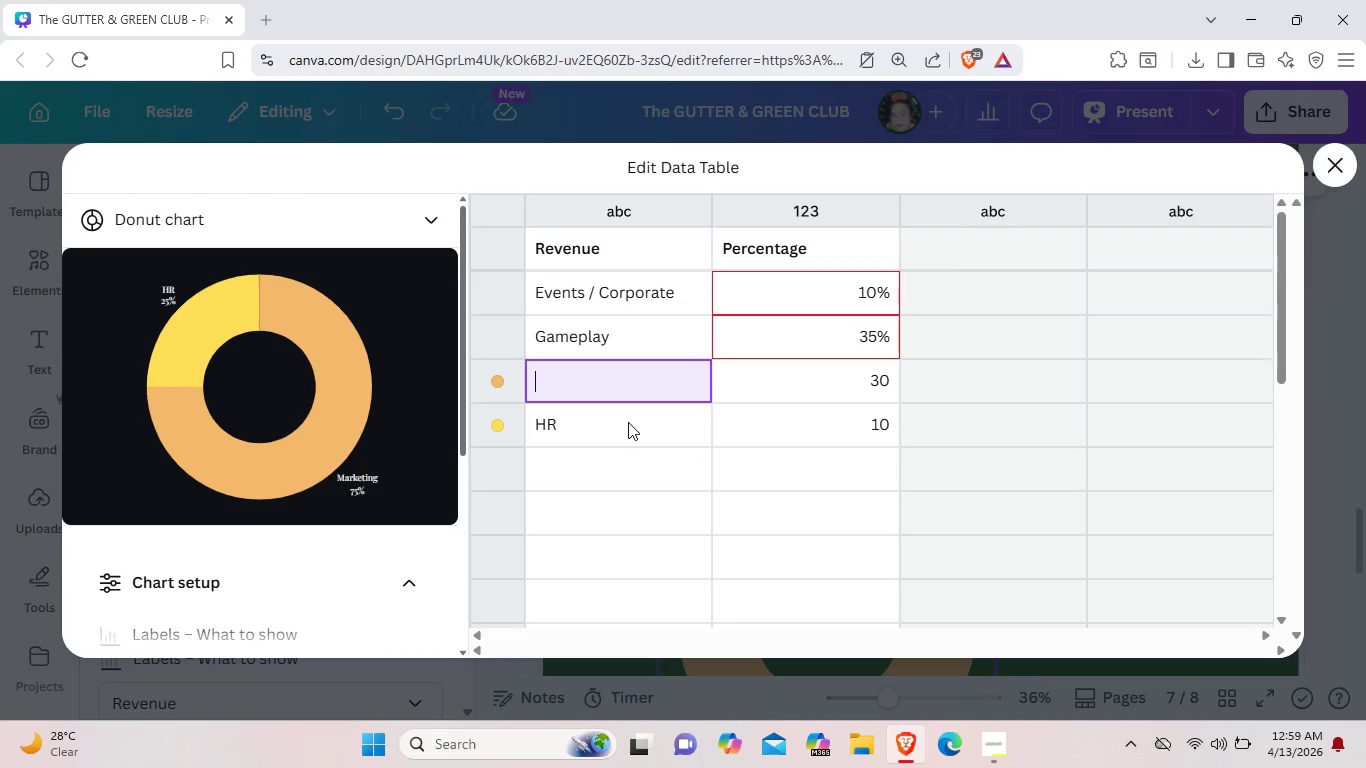 
double_click([628, 422])
 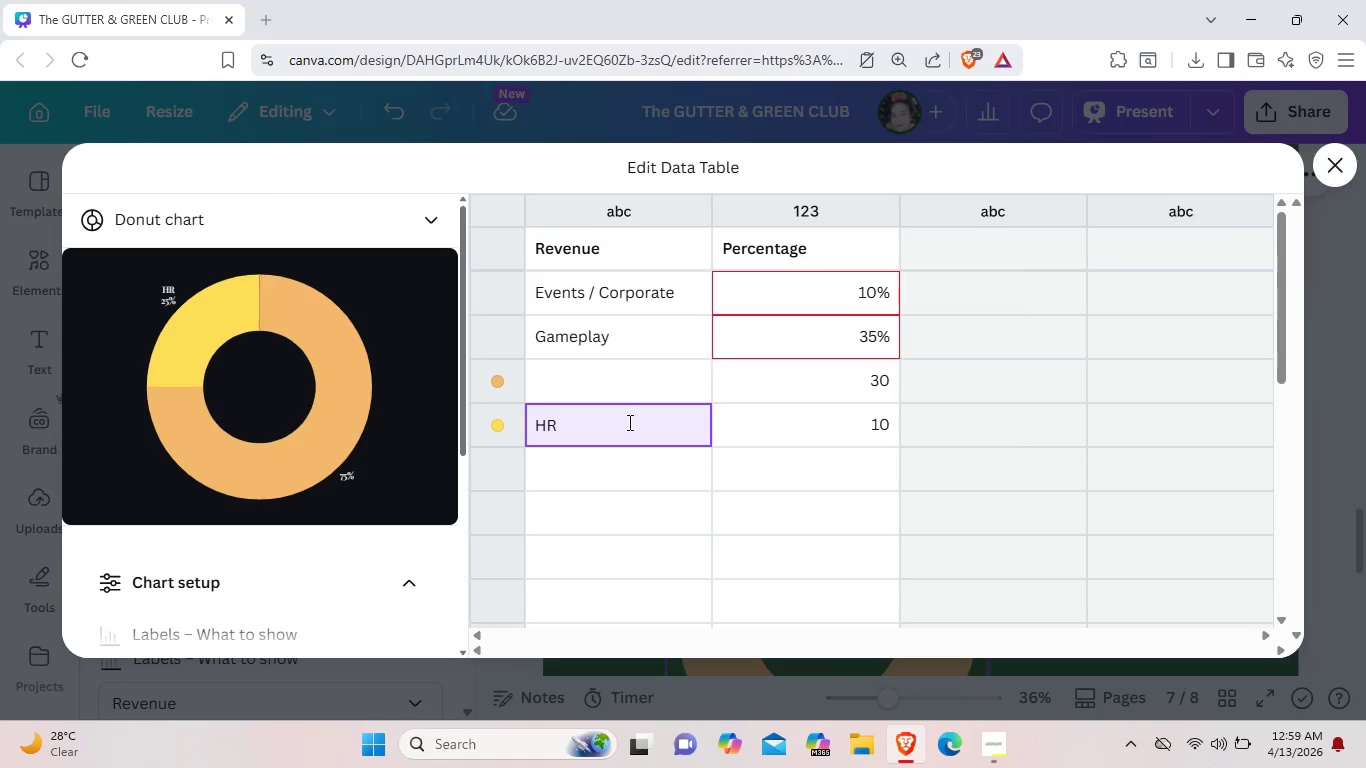 
key(Backspace)
 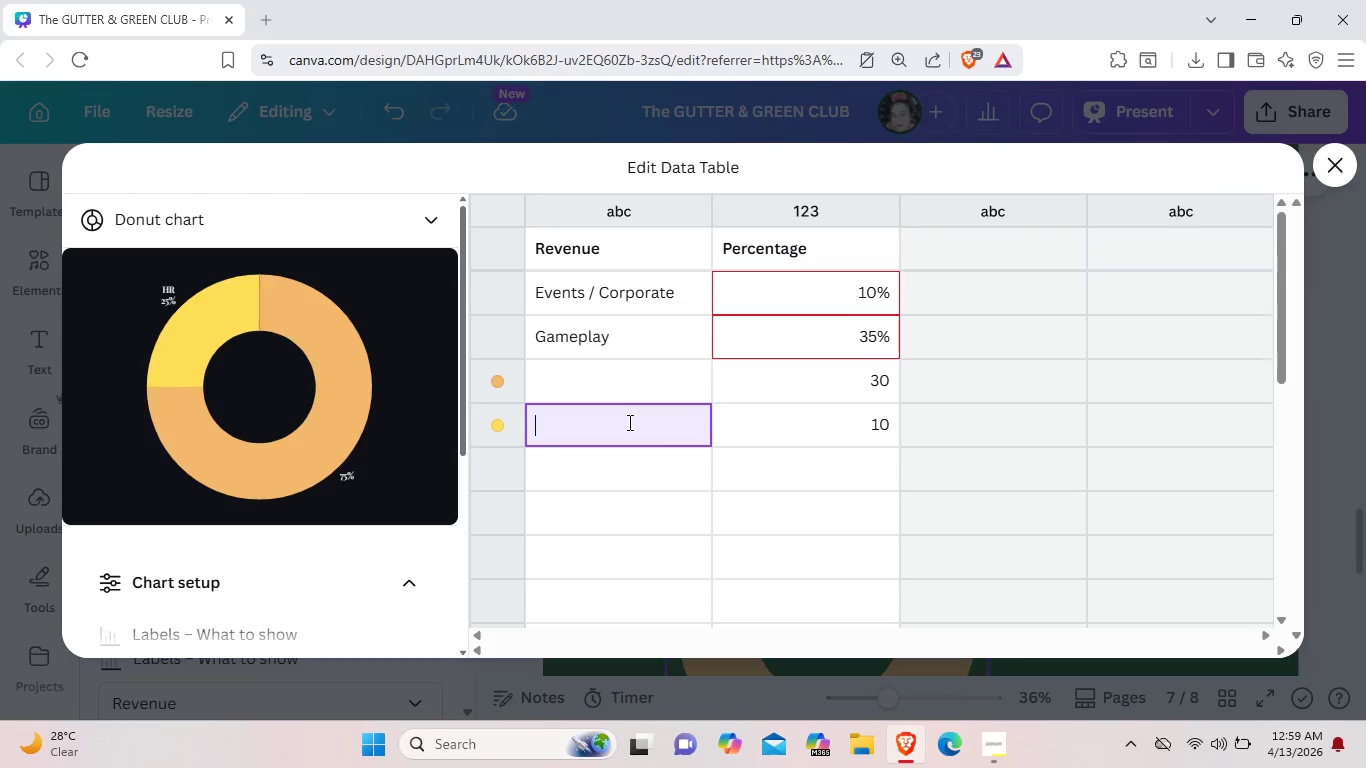 
key(Backspace)
 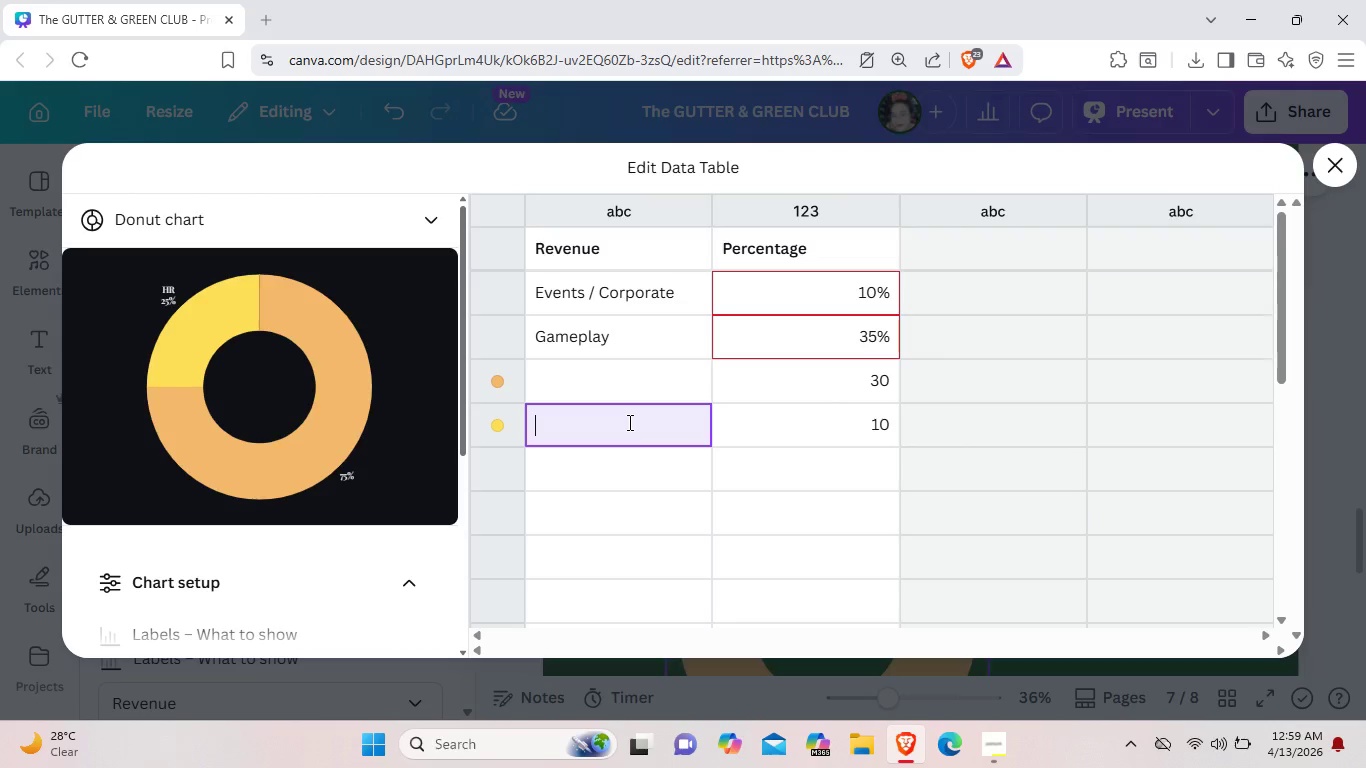 
key(Backspace)
 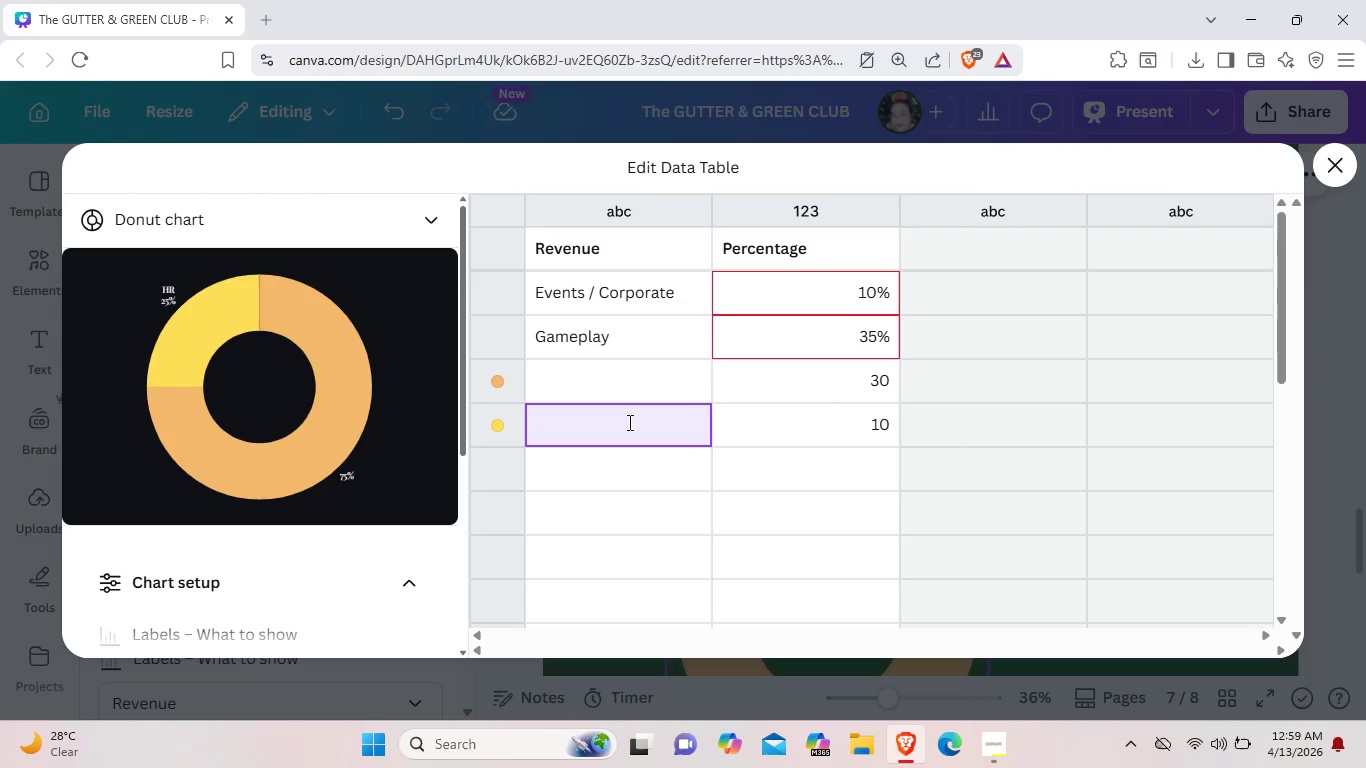 
key(Backspace)
 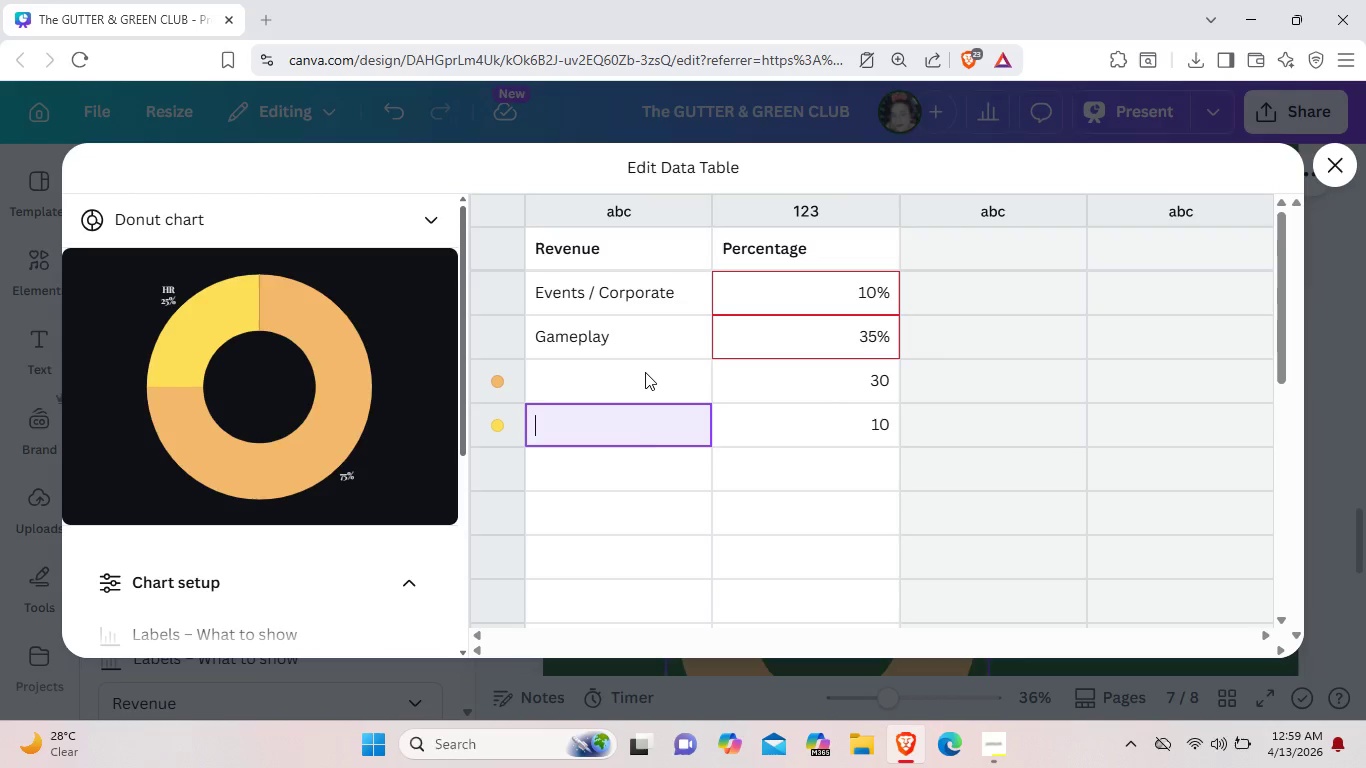 
double_click([645, 372])
 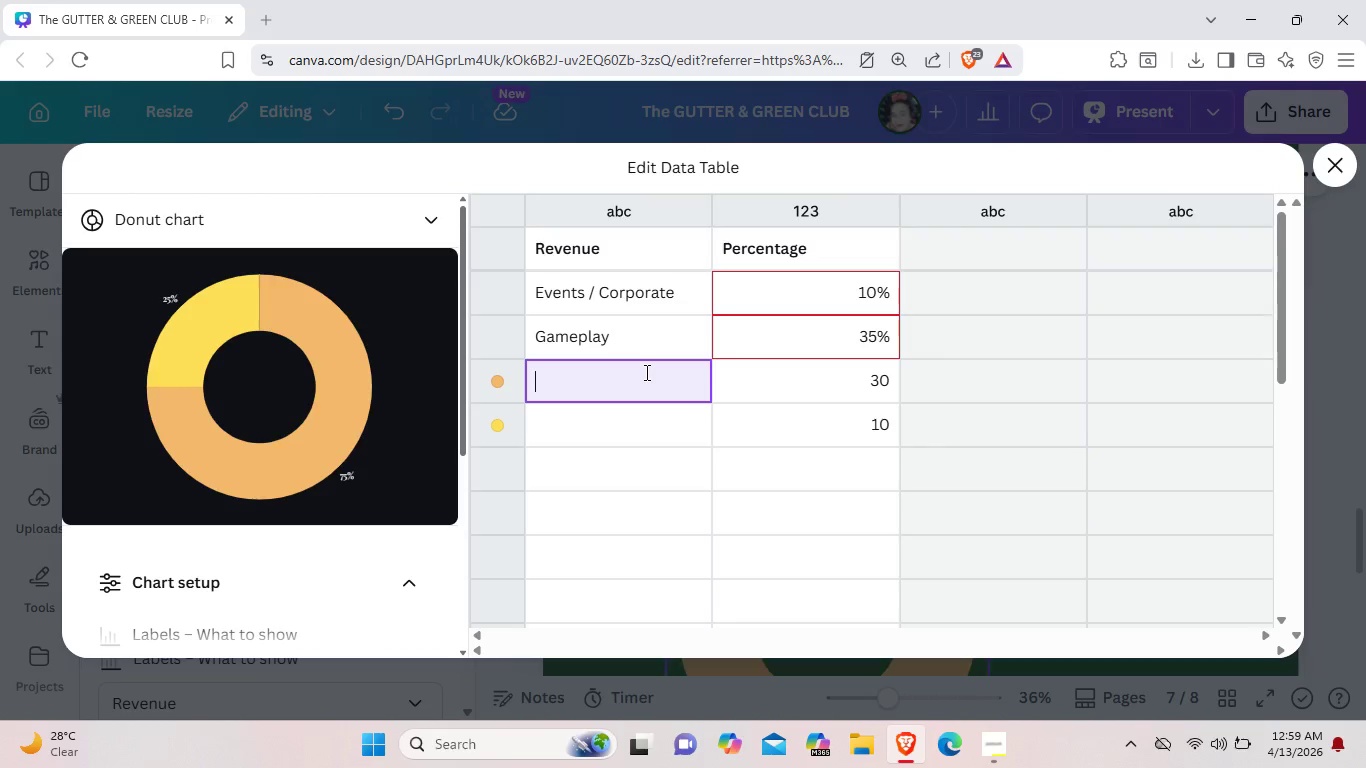 
wait(5.28)
 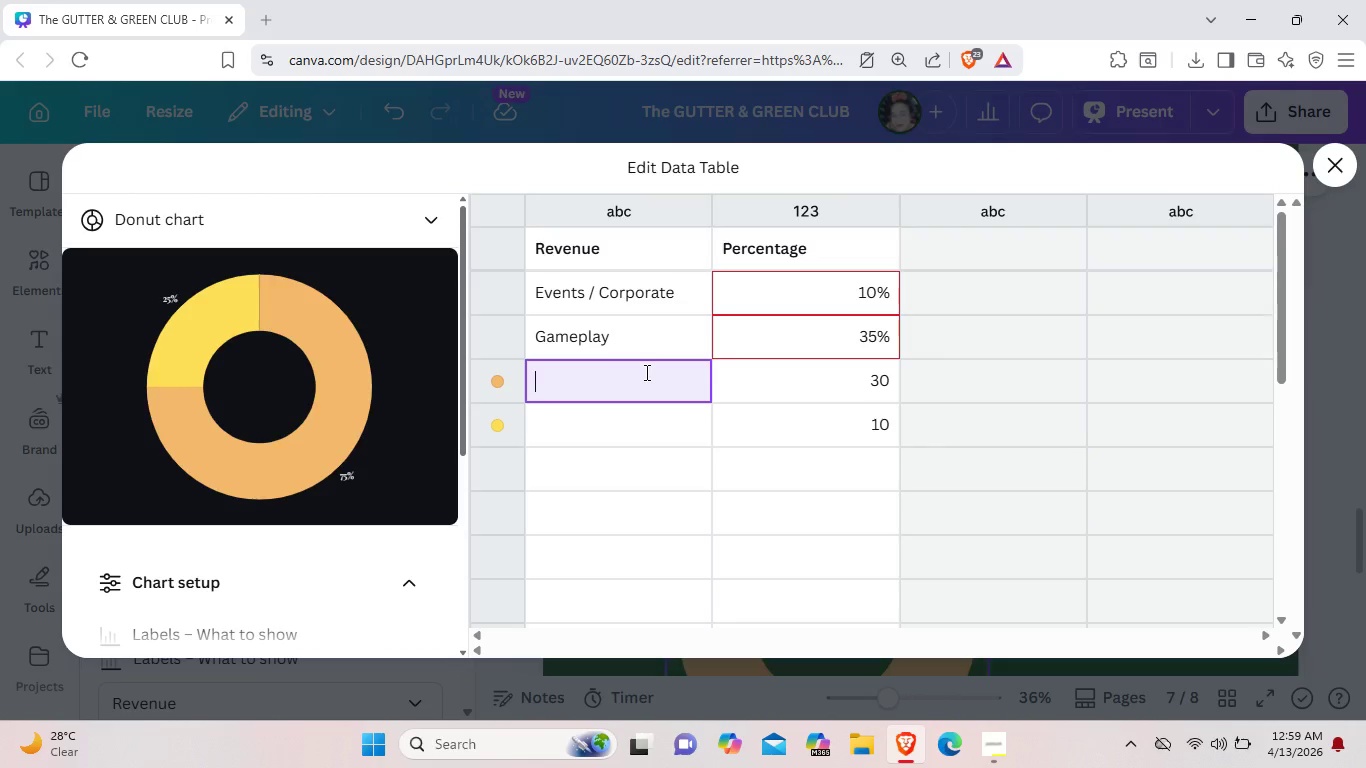 
type(Food & beveraf)
key(Backspace)
type(ge)
 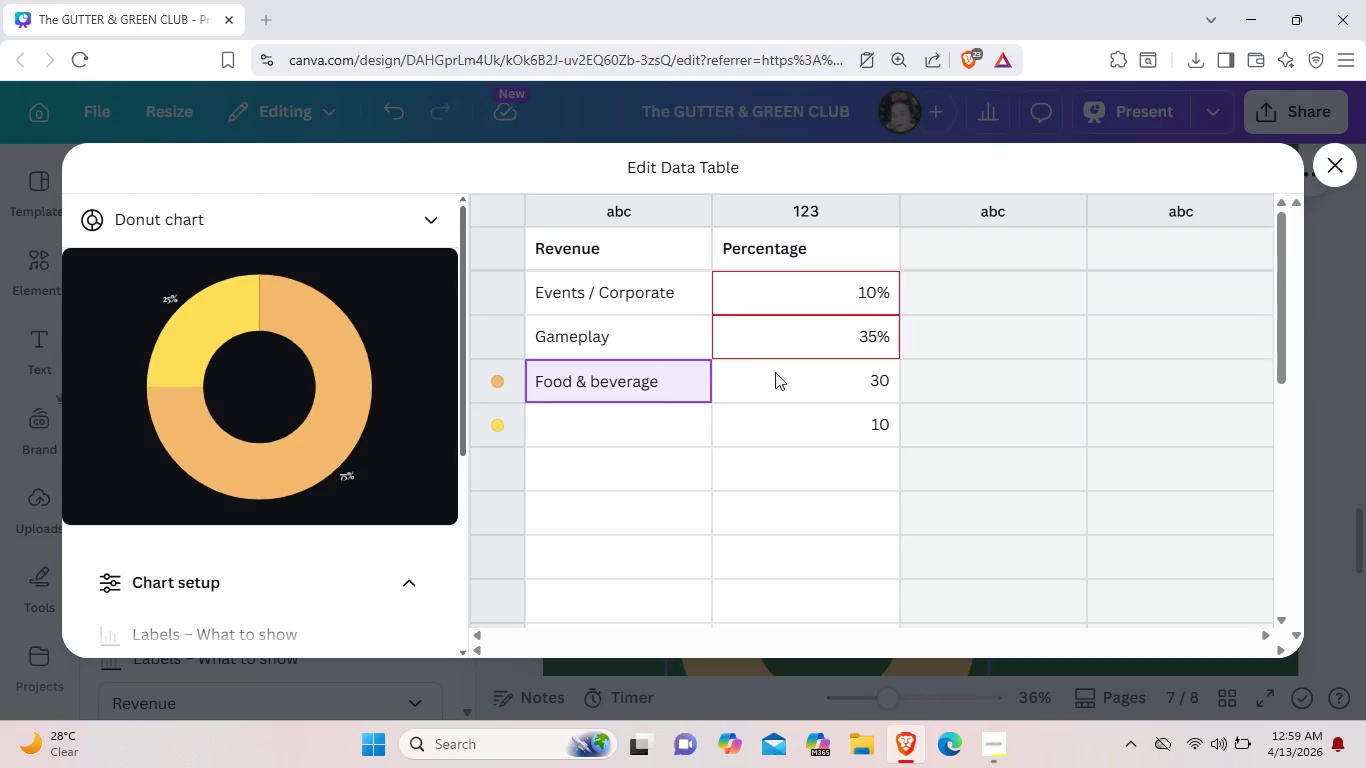 
left_click([811, 374])
 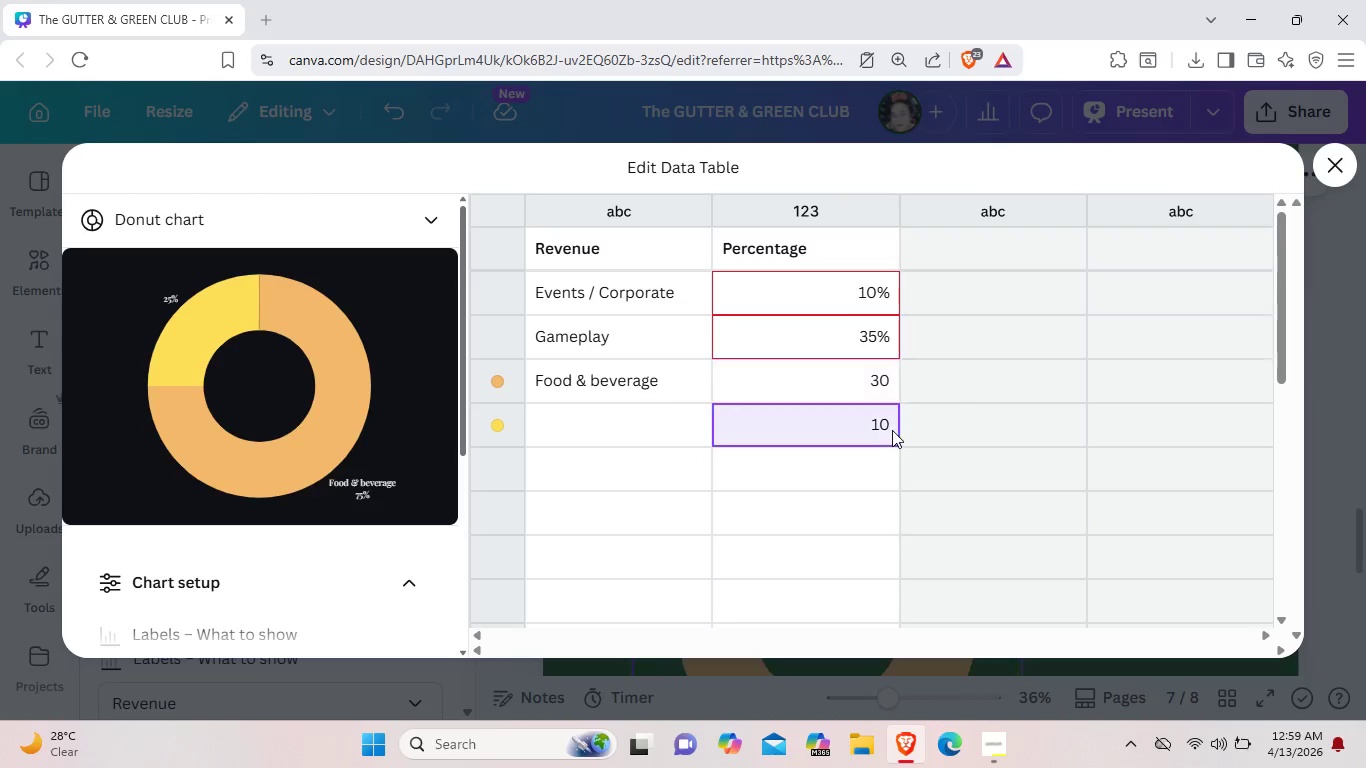 
double_click([892, 430])
 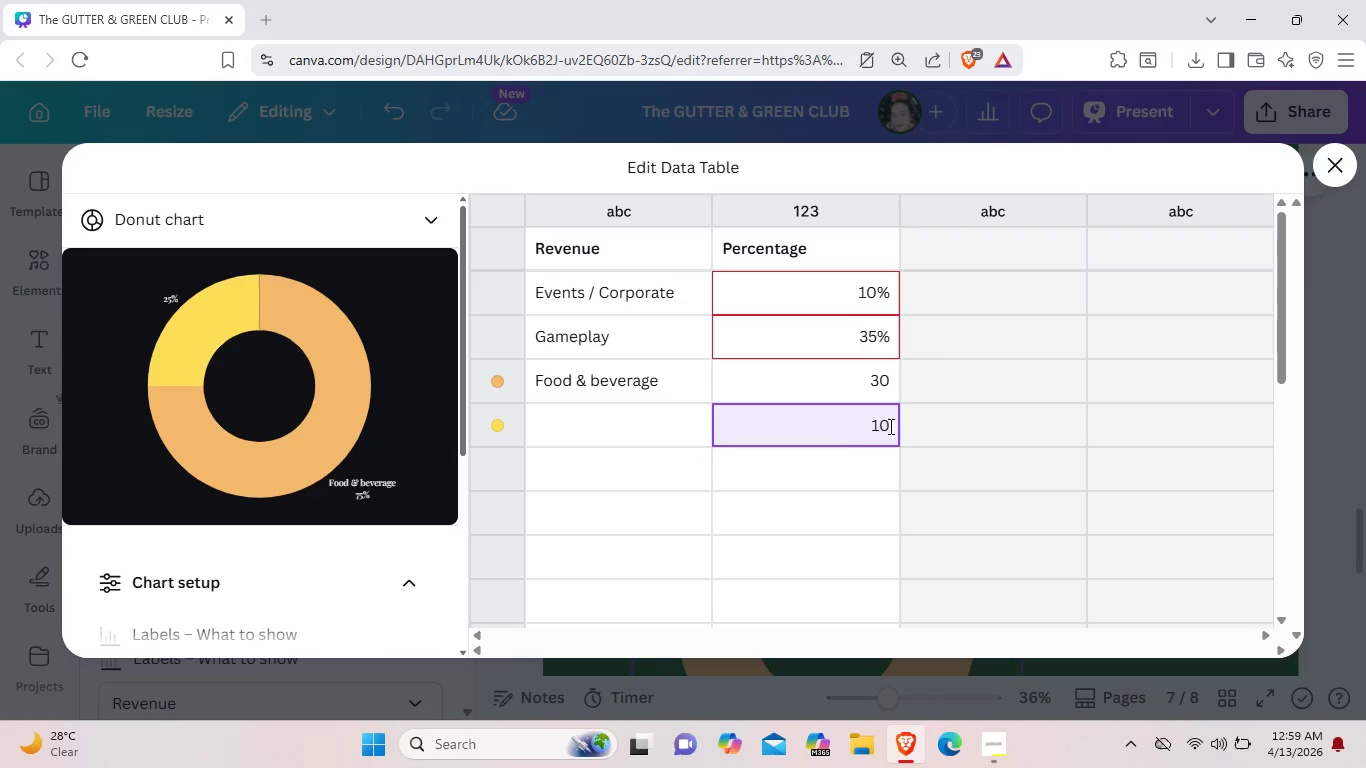 
left_click_drag(start_coordinate=[889, 426], to_coordinate=[851, 429])
 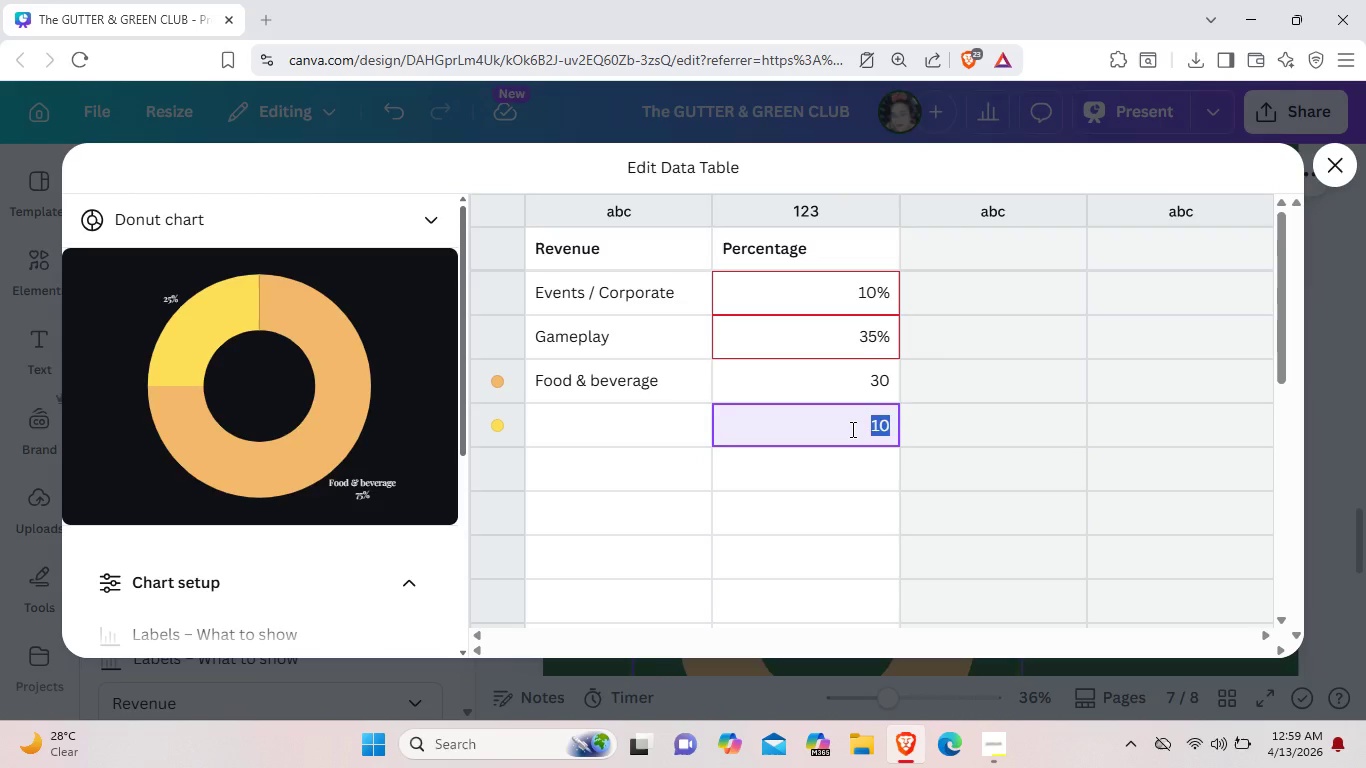 
key(Backspace)
 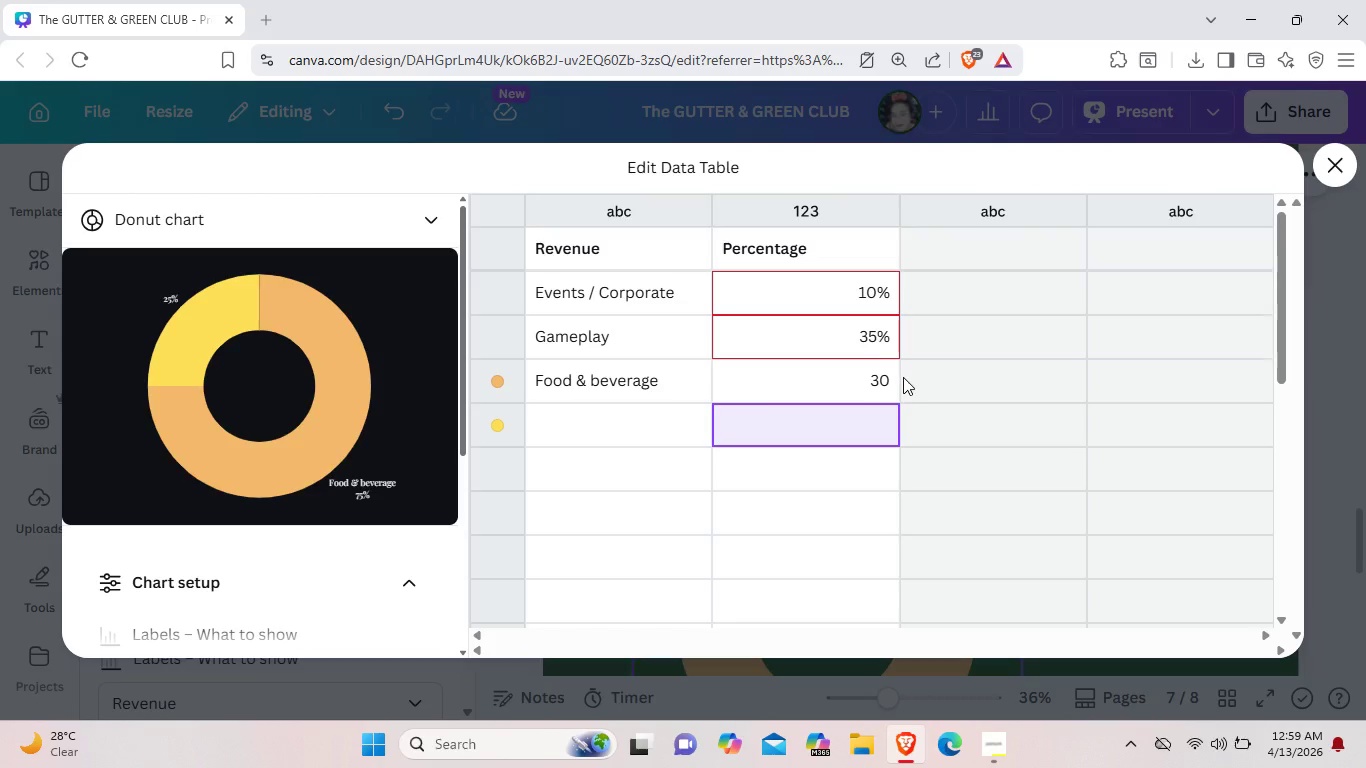 
double_click([895, 378])
 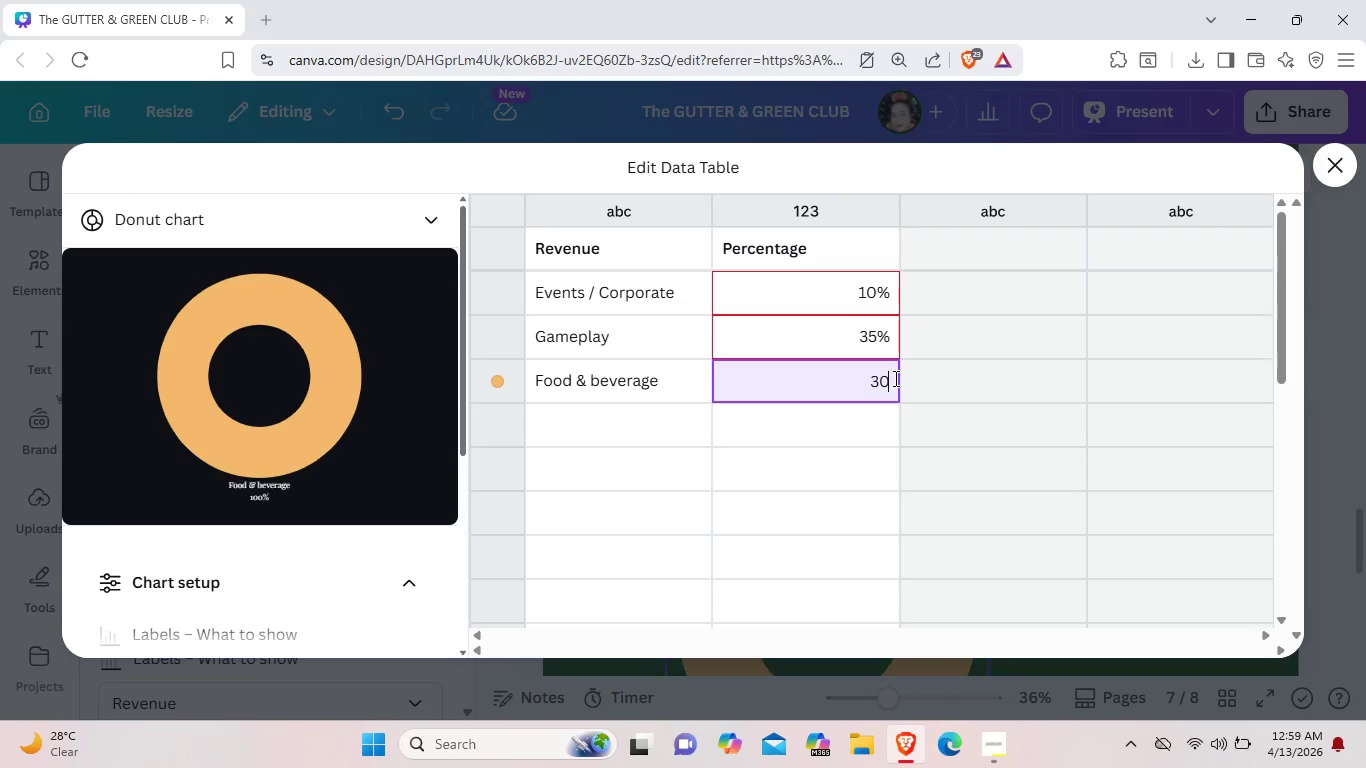 
key(Backspace)
key(Backspace)
type(55%)
 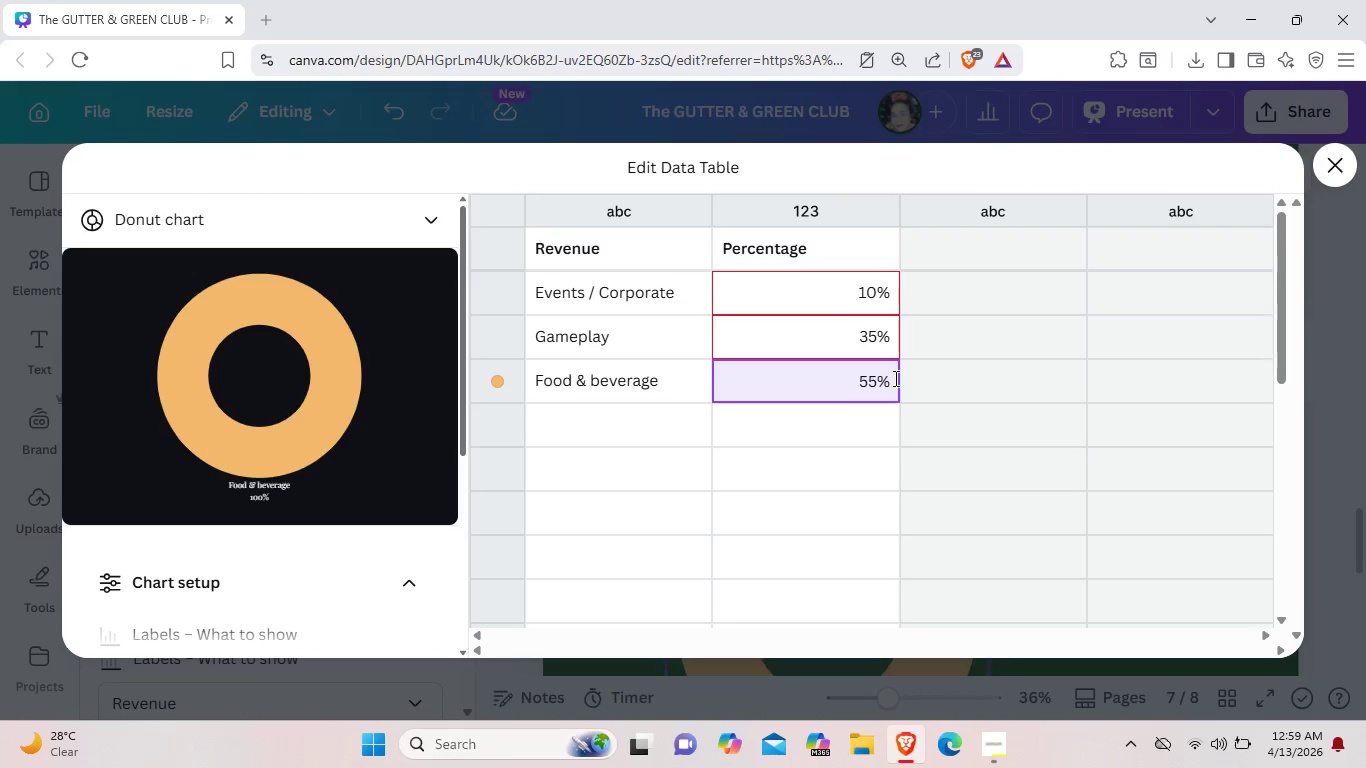 
left_click([1018, 379])
 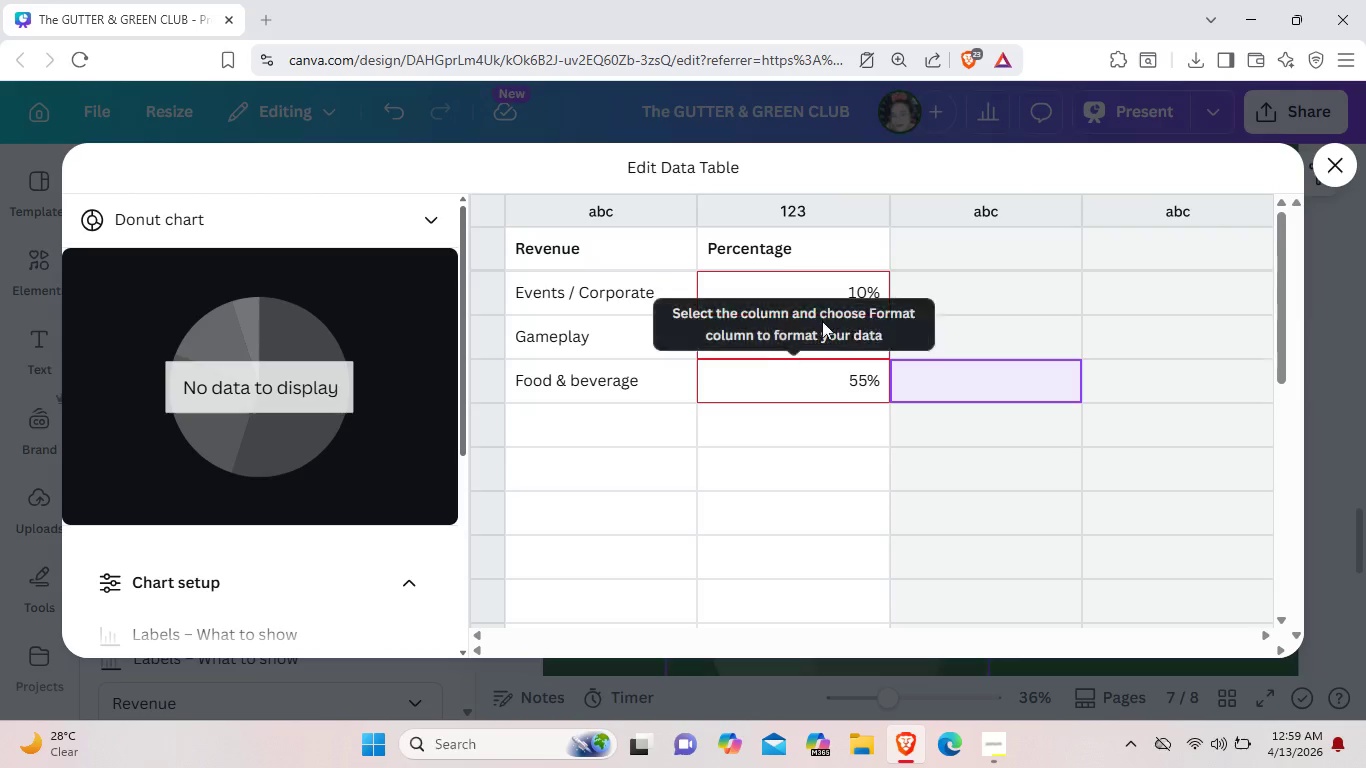 
left_click([832, 291])
 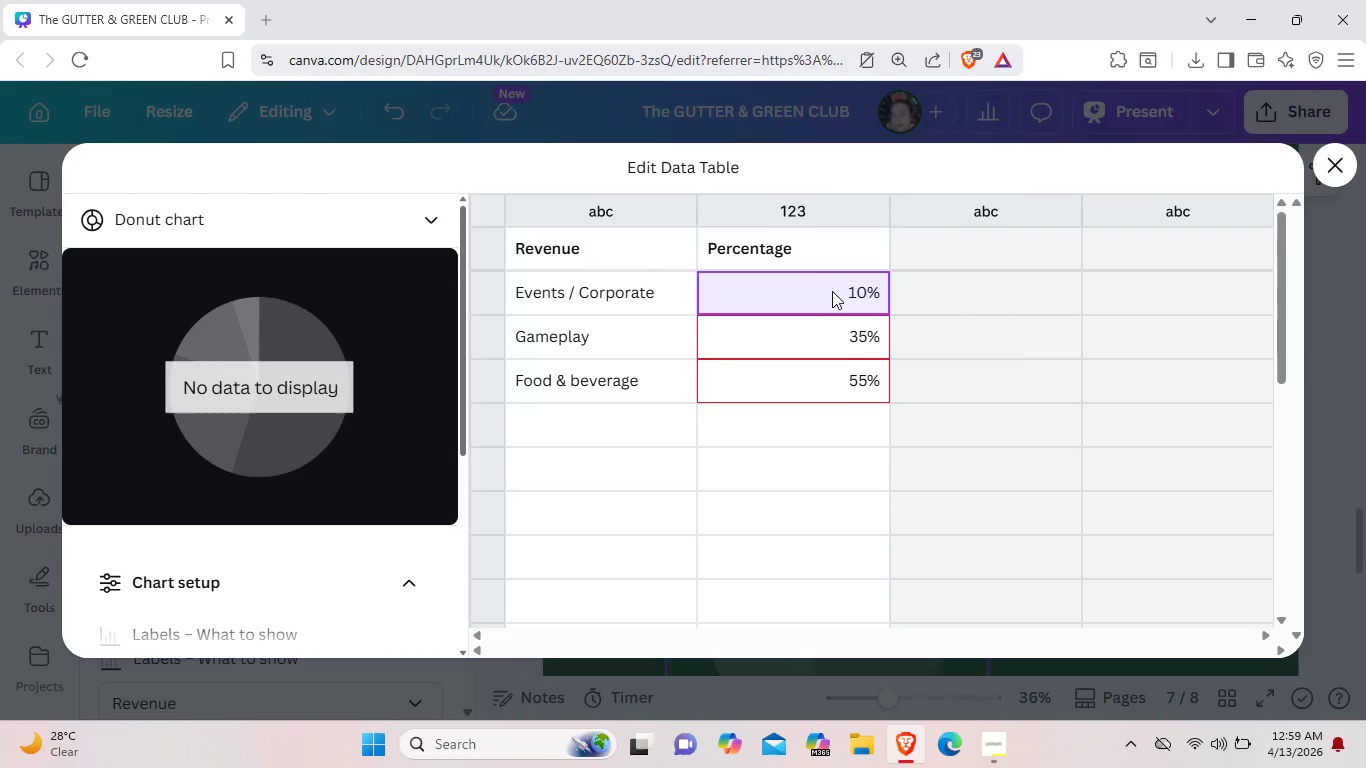 
right_click([832, 291])
 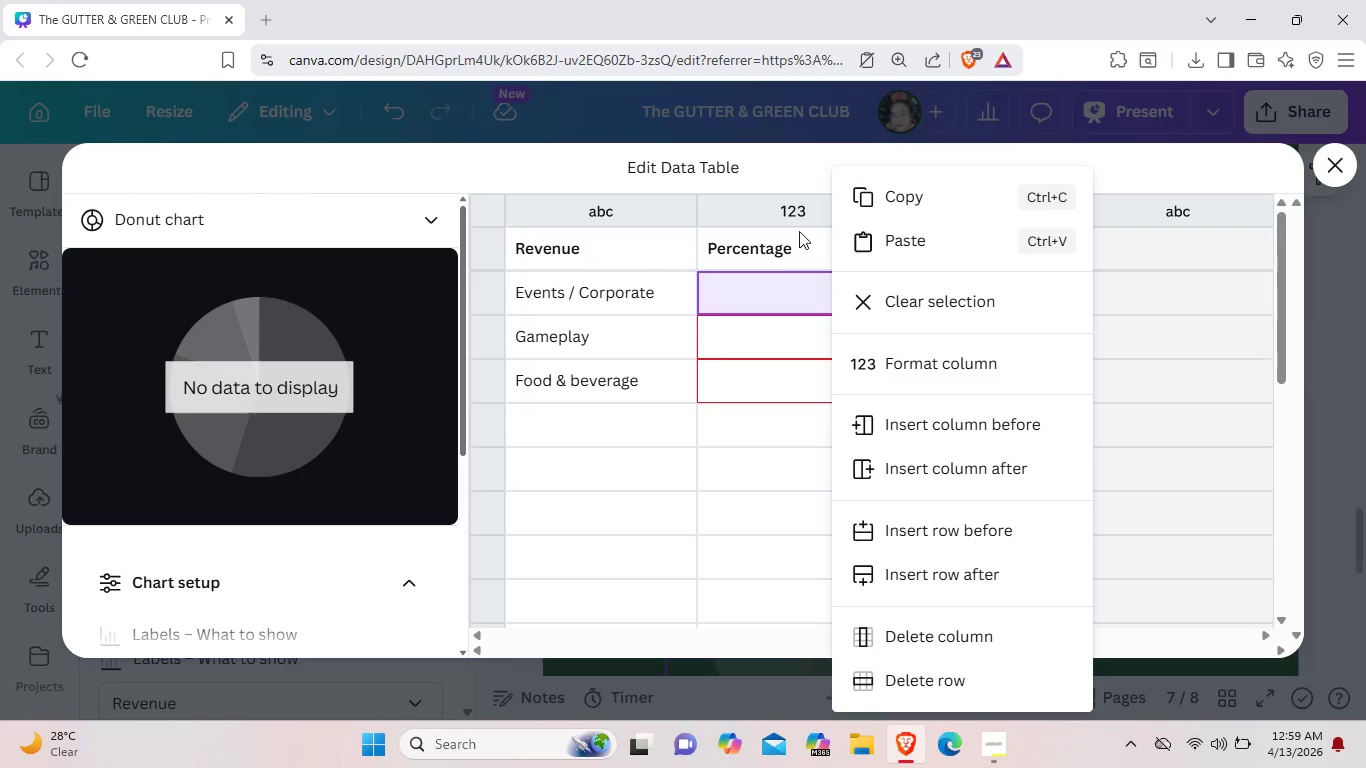 
left_click([797, 216])
 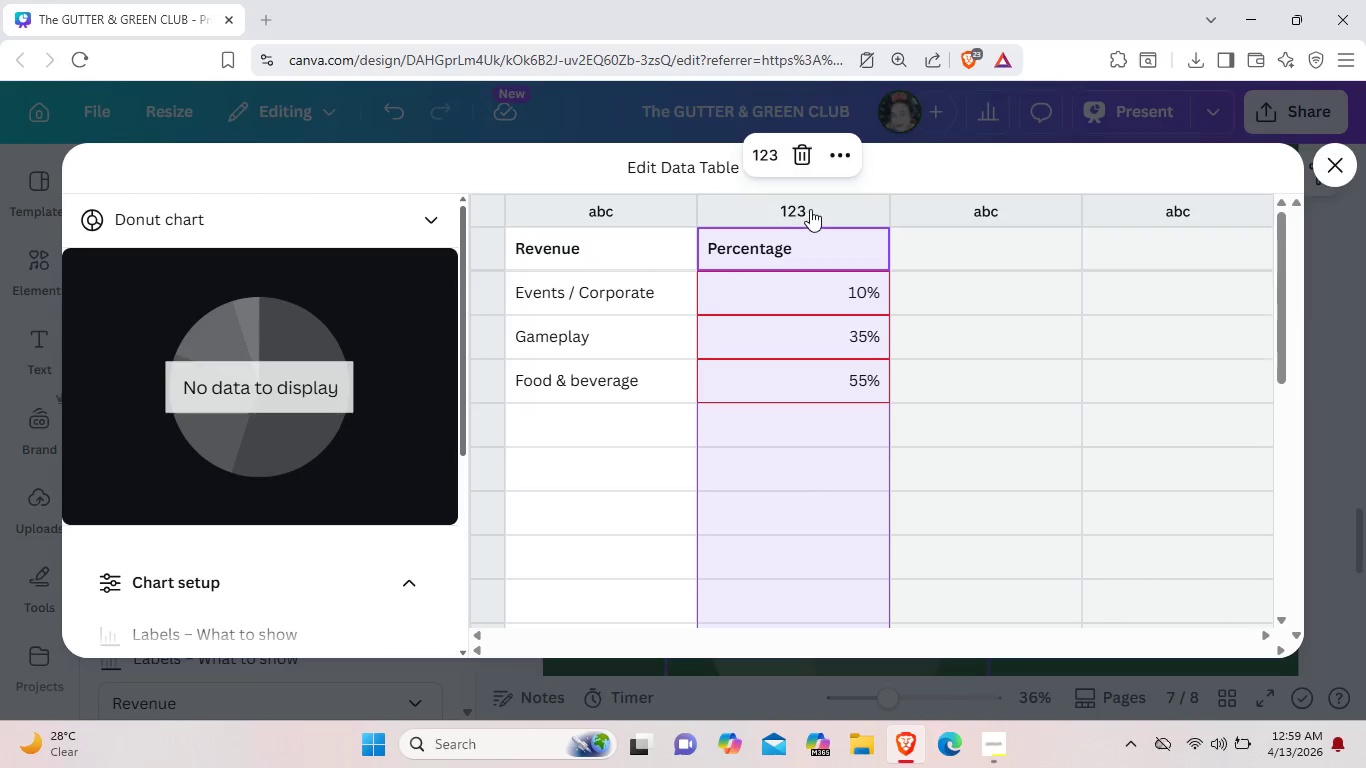 
left_click([810, 209])
 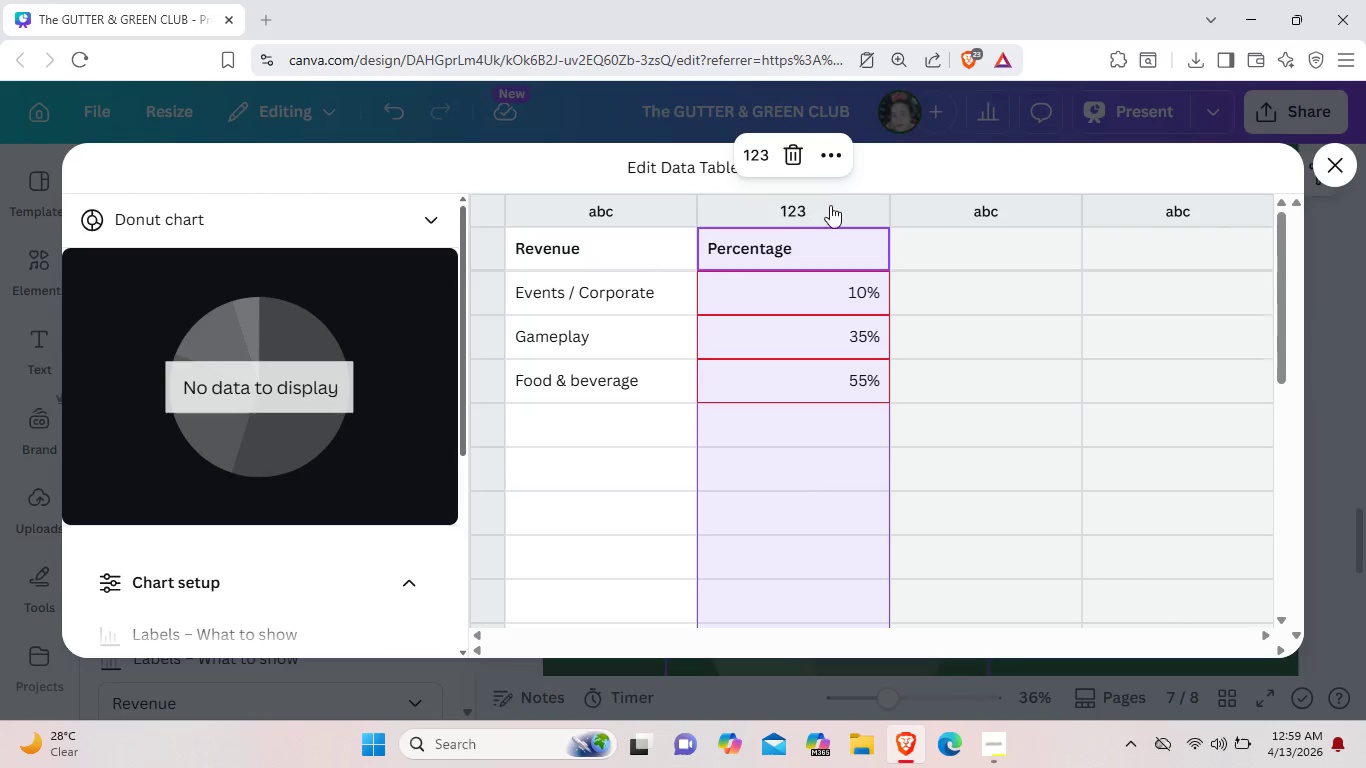 
left_click([832, 205])
 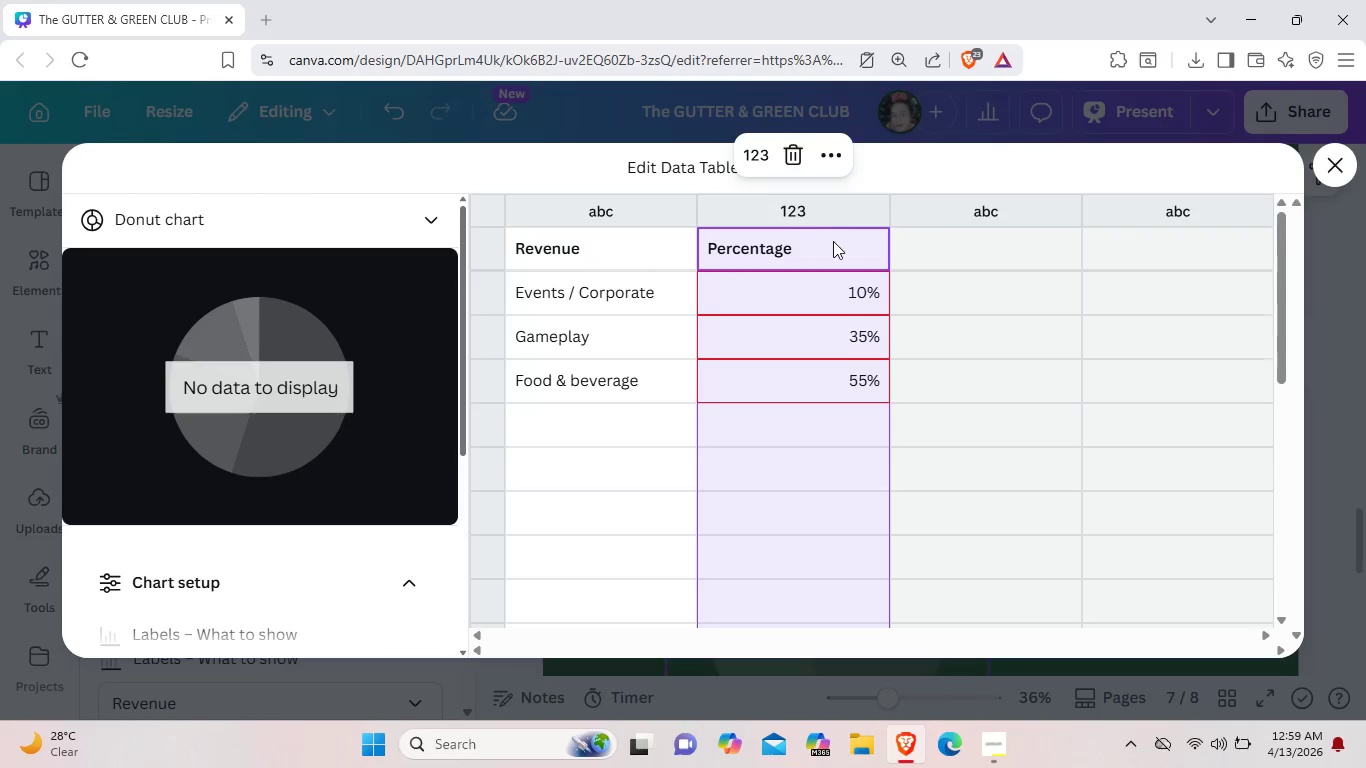 
left_click([833, 242])
 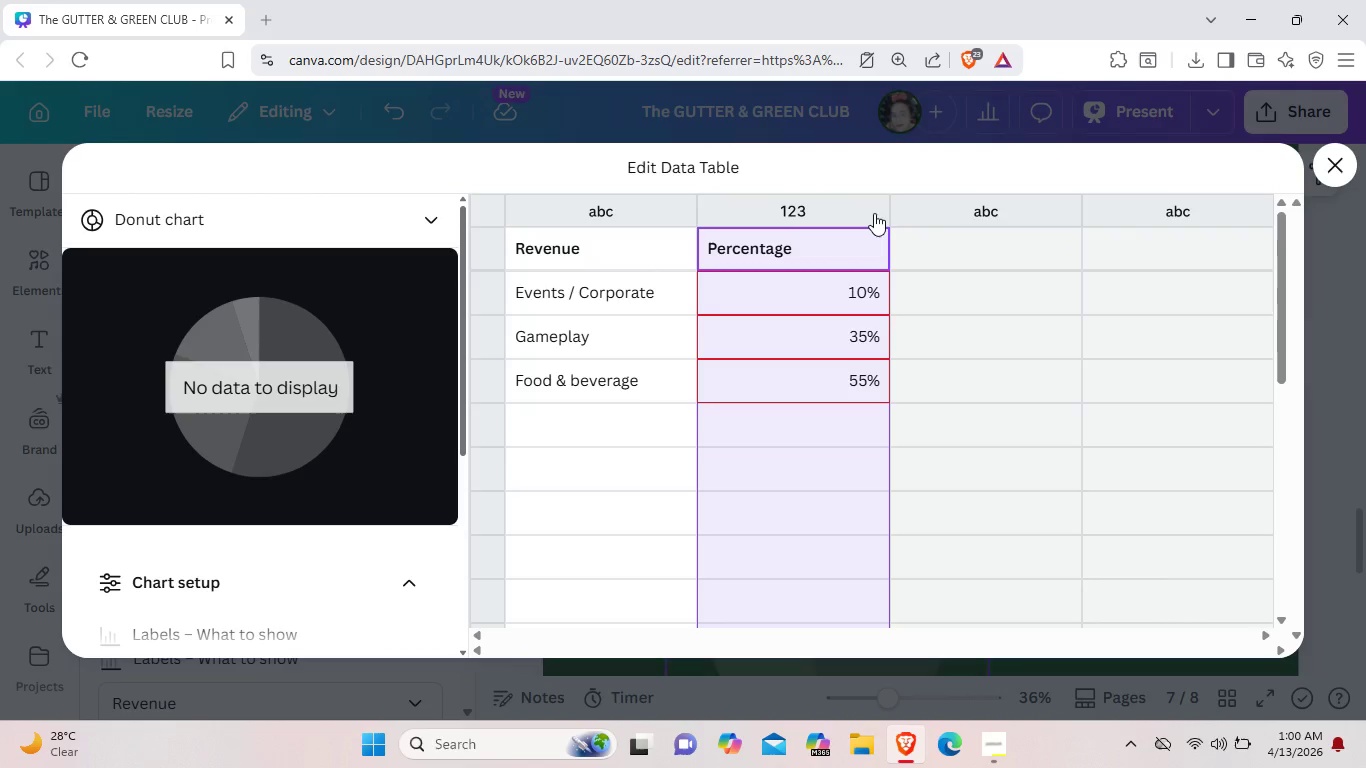 
double_click([874, 213])
 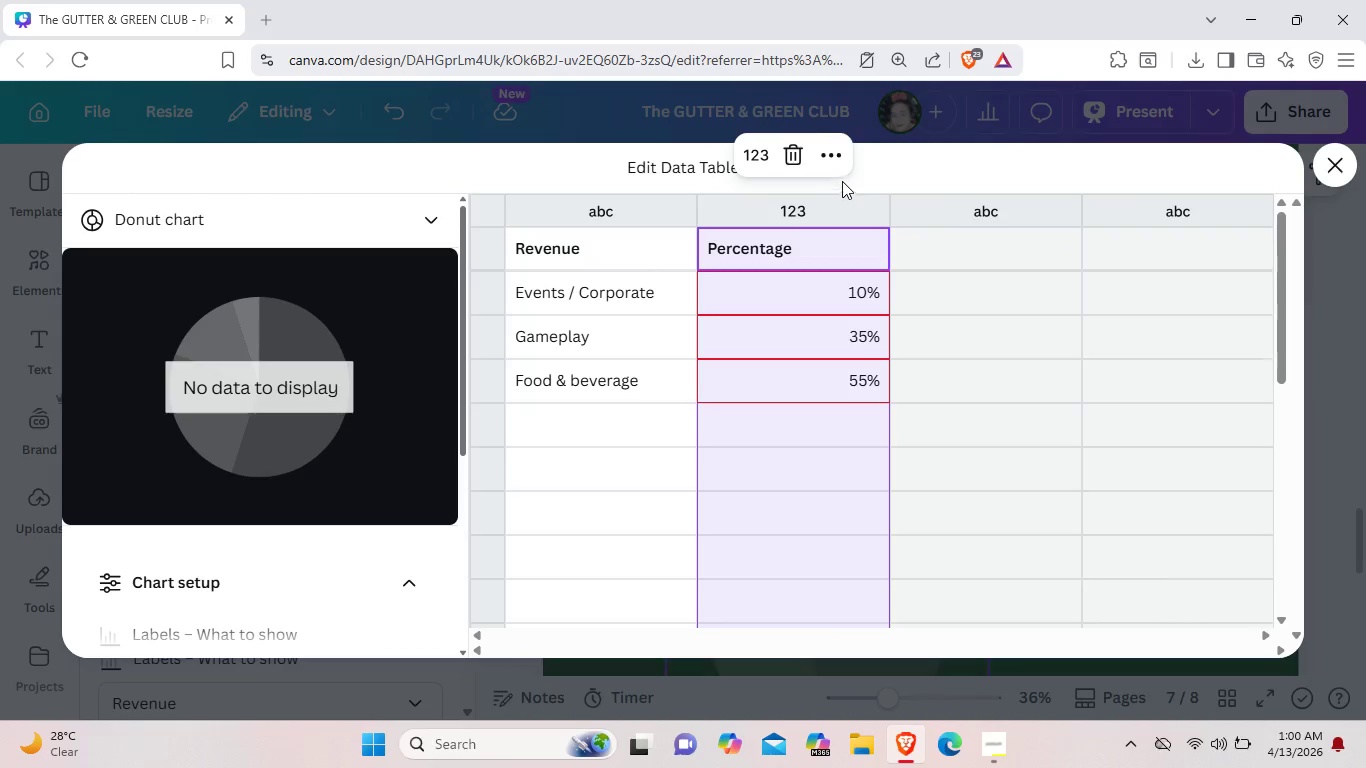 
left_click([823, 154])
 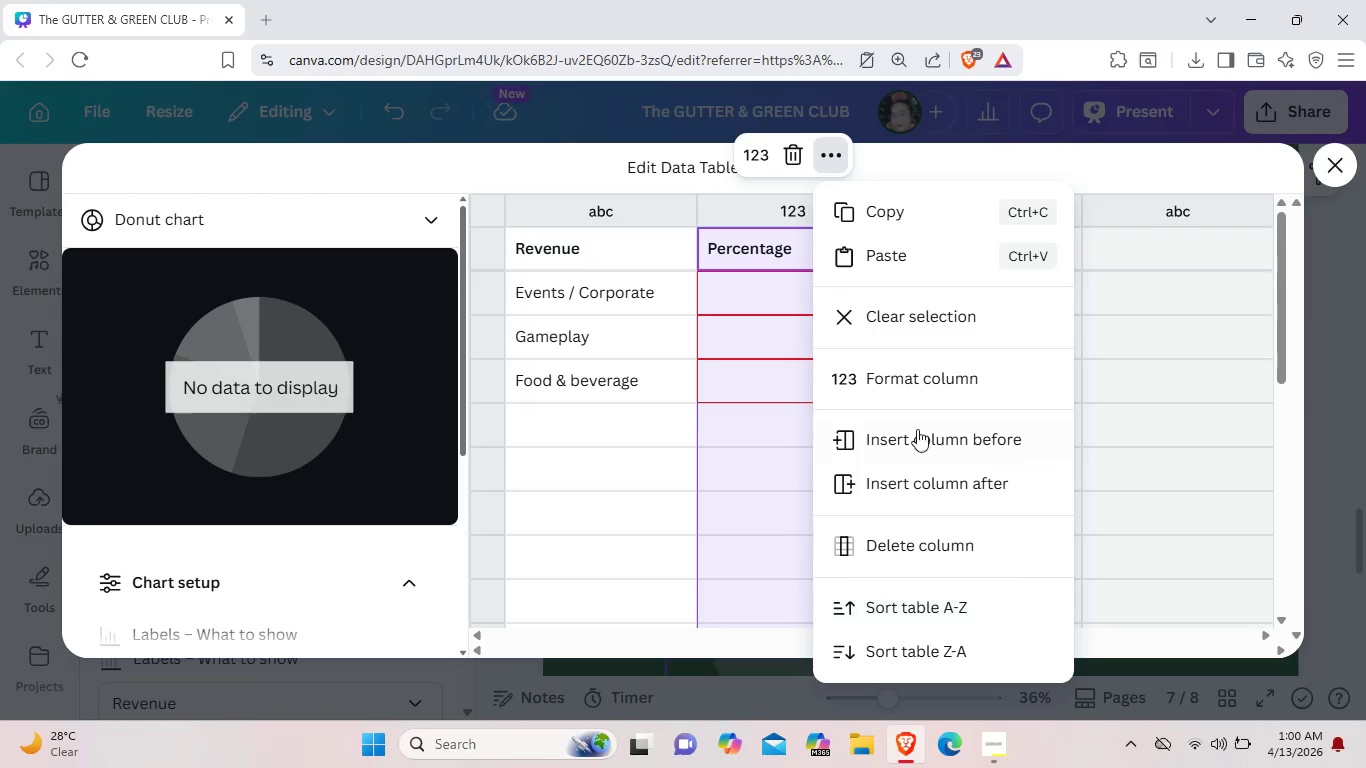 
left_click([923, 379])
 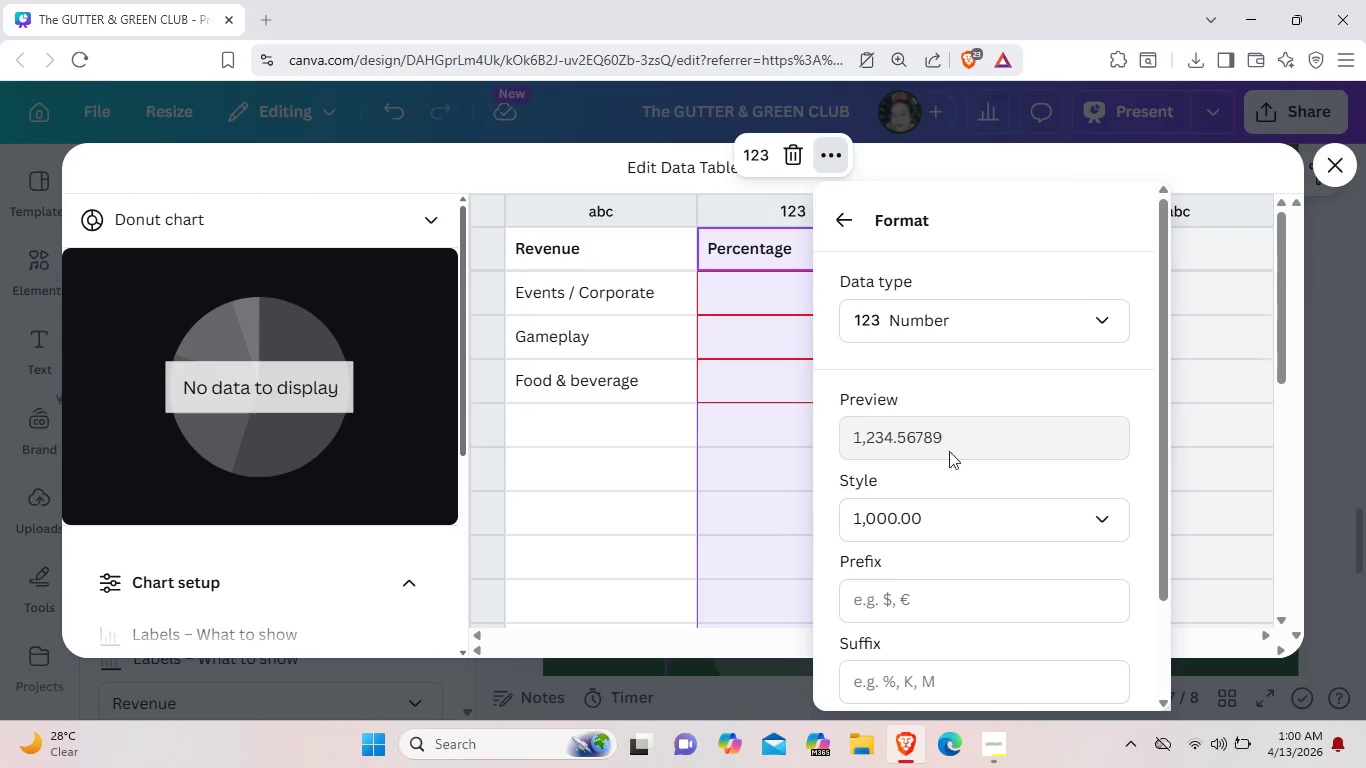 
scroll: coordinate [950, 506], scroll_direction: down, amount: 2.0
 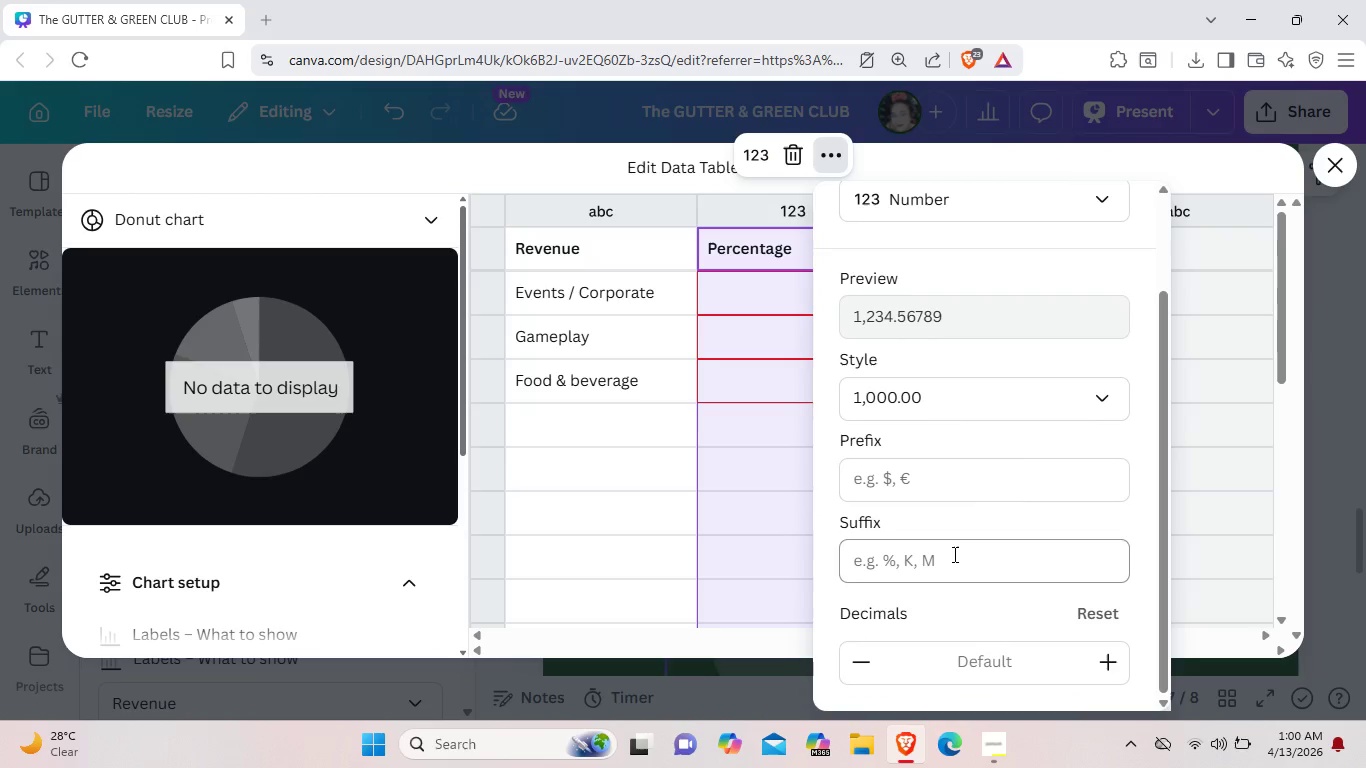 
left_click([953, 554])
 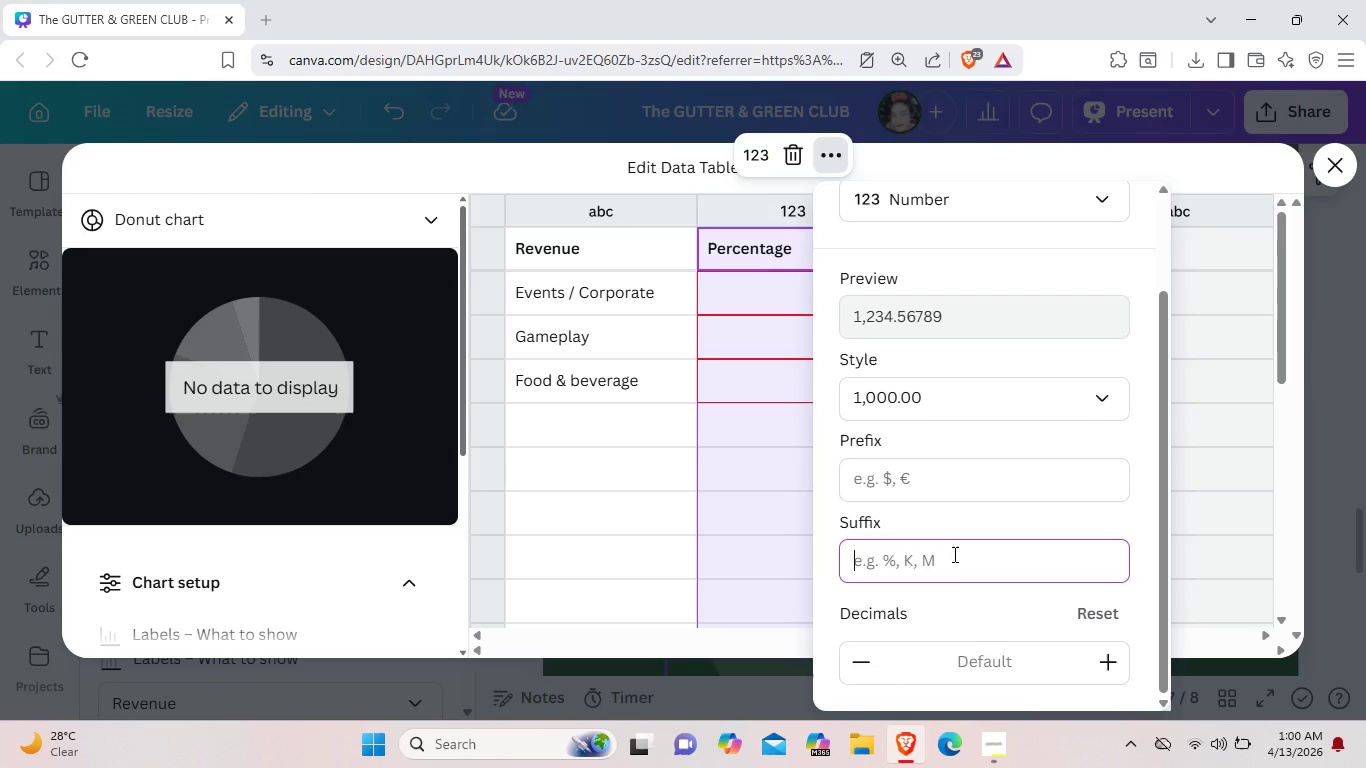 
key(Shift+5)
 